 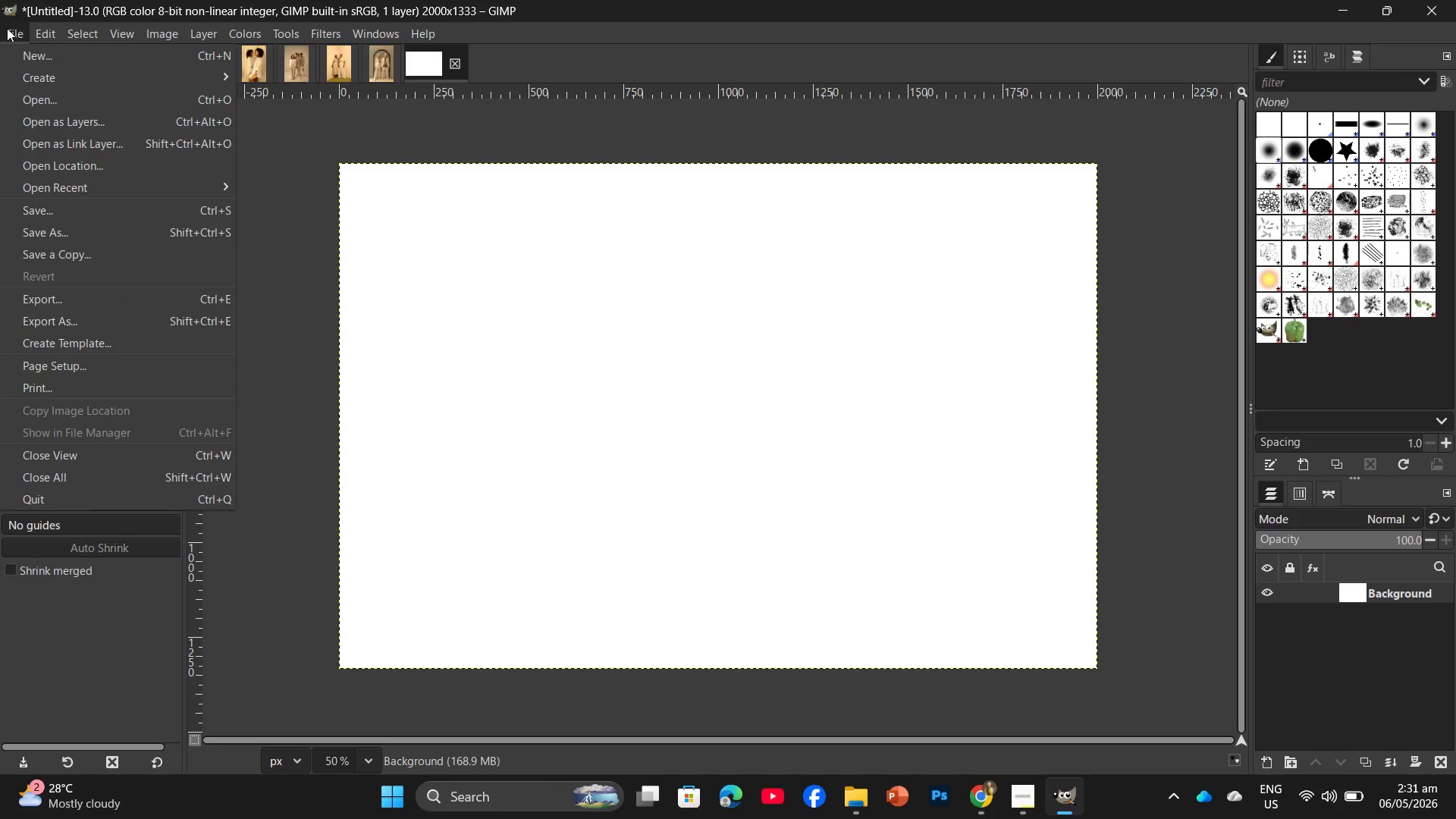 
left_click([158, 37])
 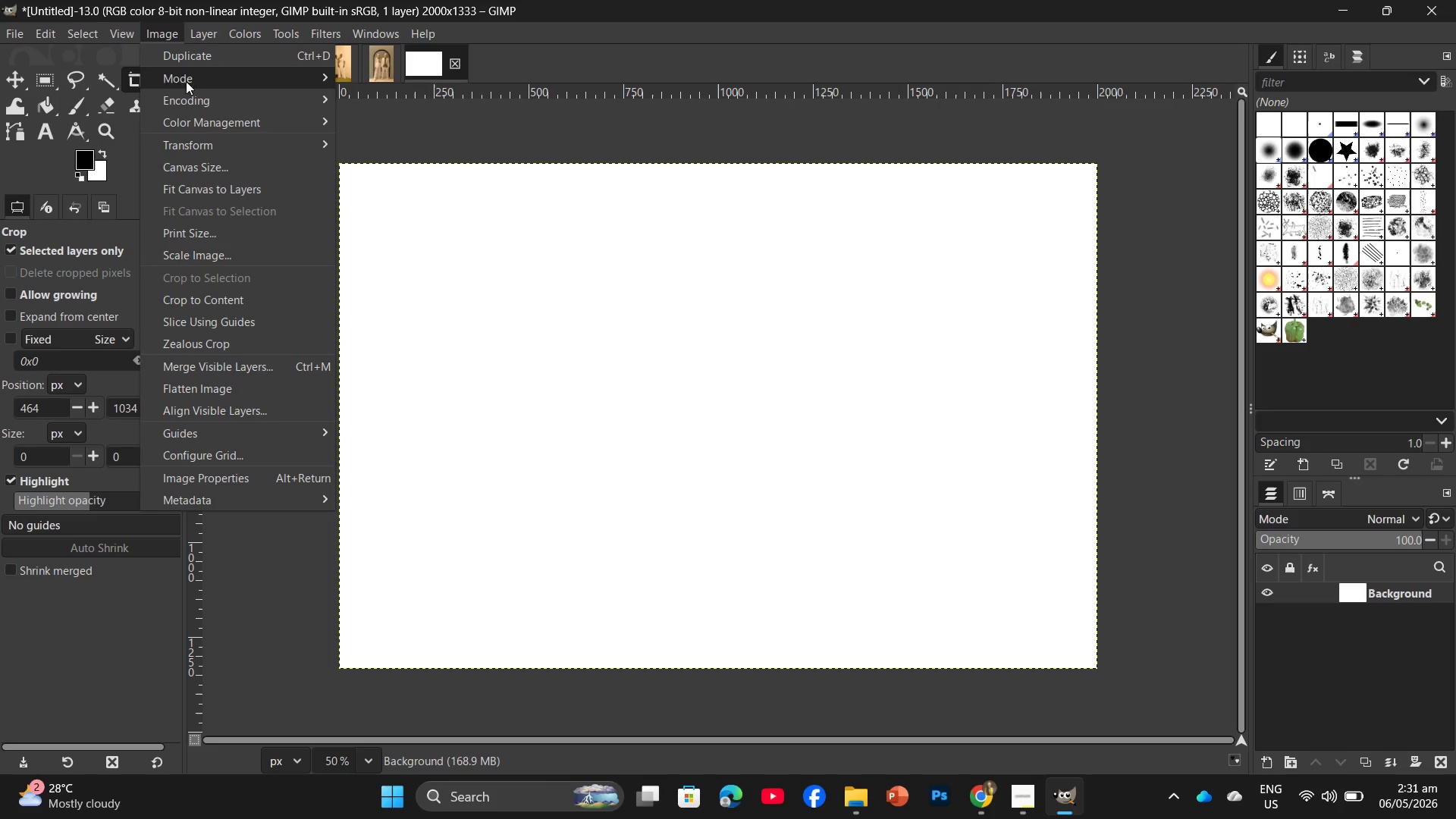 
left_click([224, 171])
 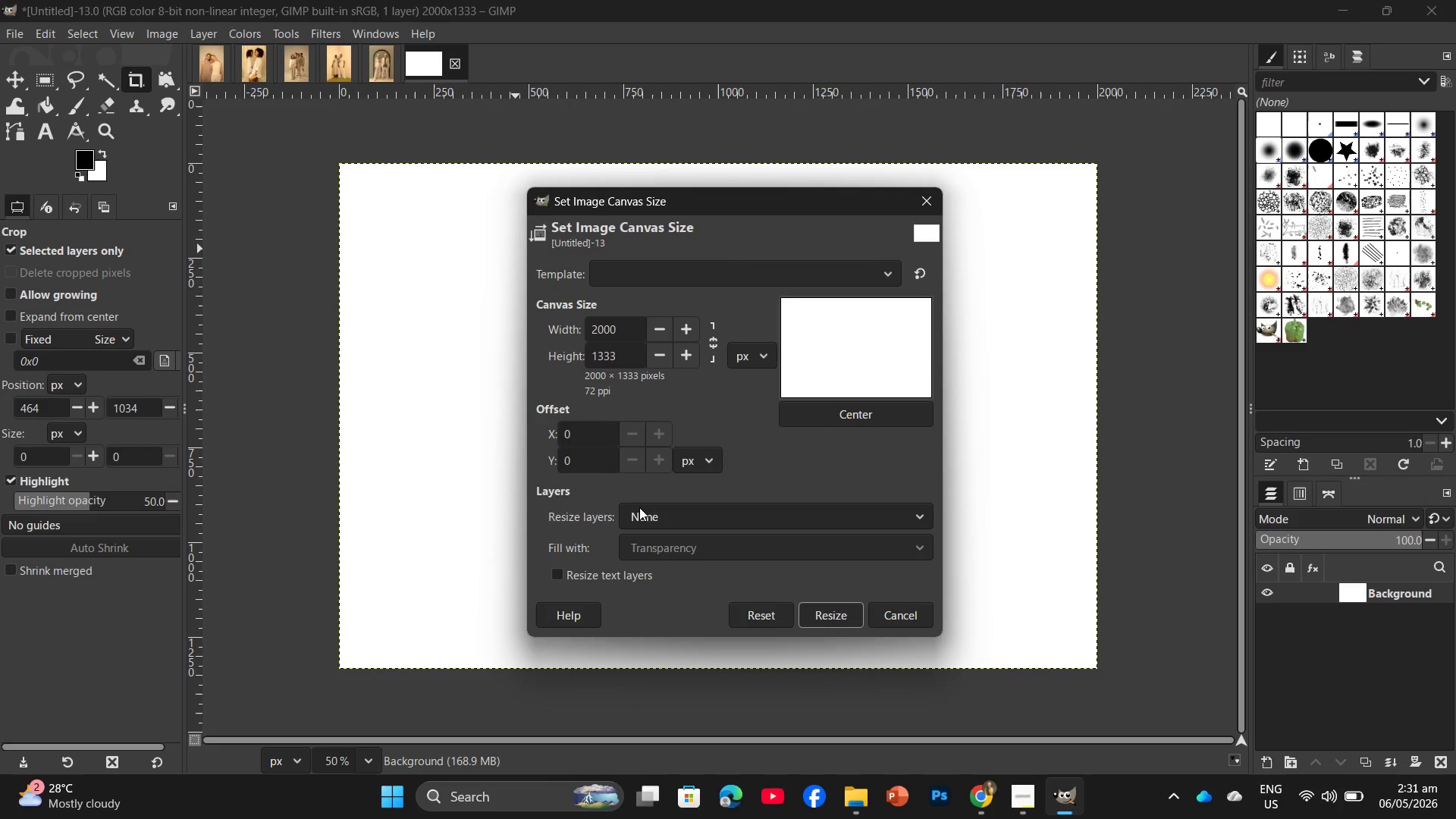 
mouse_move([668, 310])
 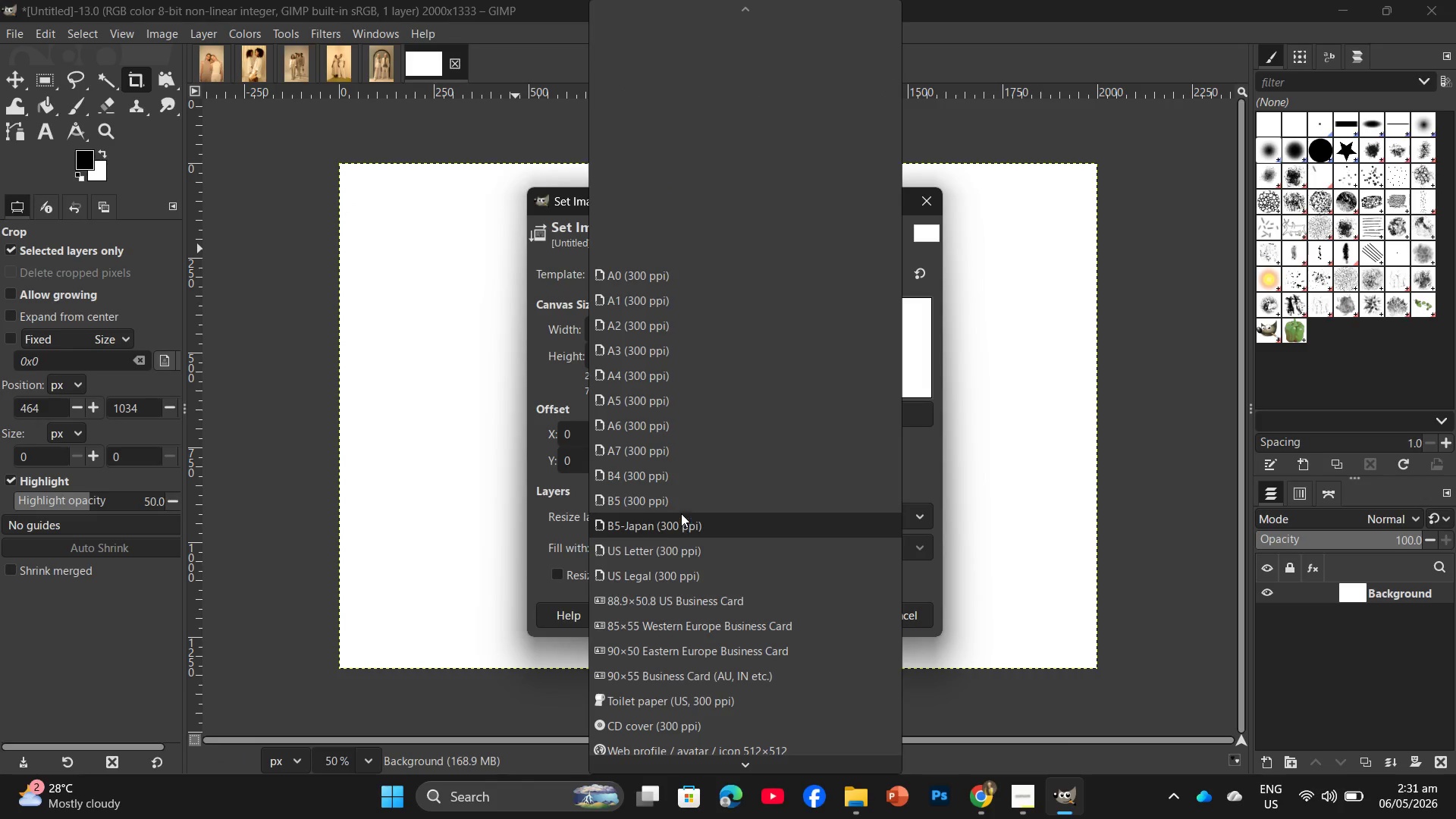 
scroll: coordinate [675, 656], scroll_direction: down, amount: 52.0
 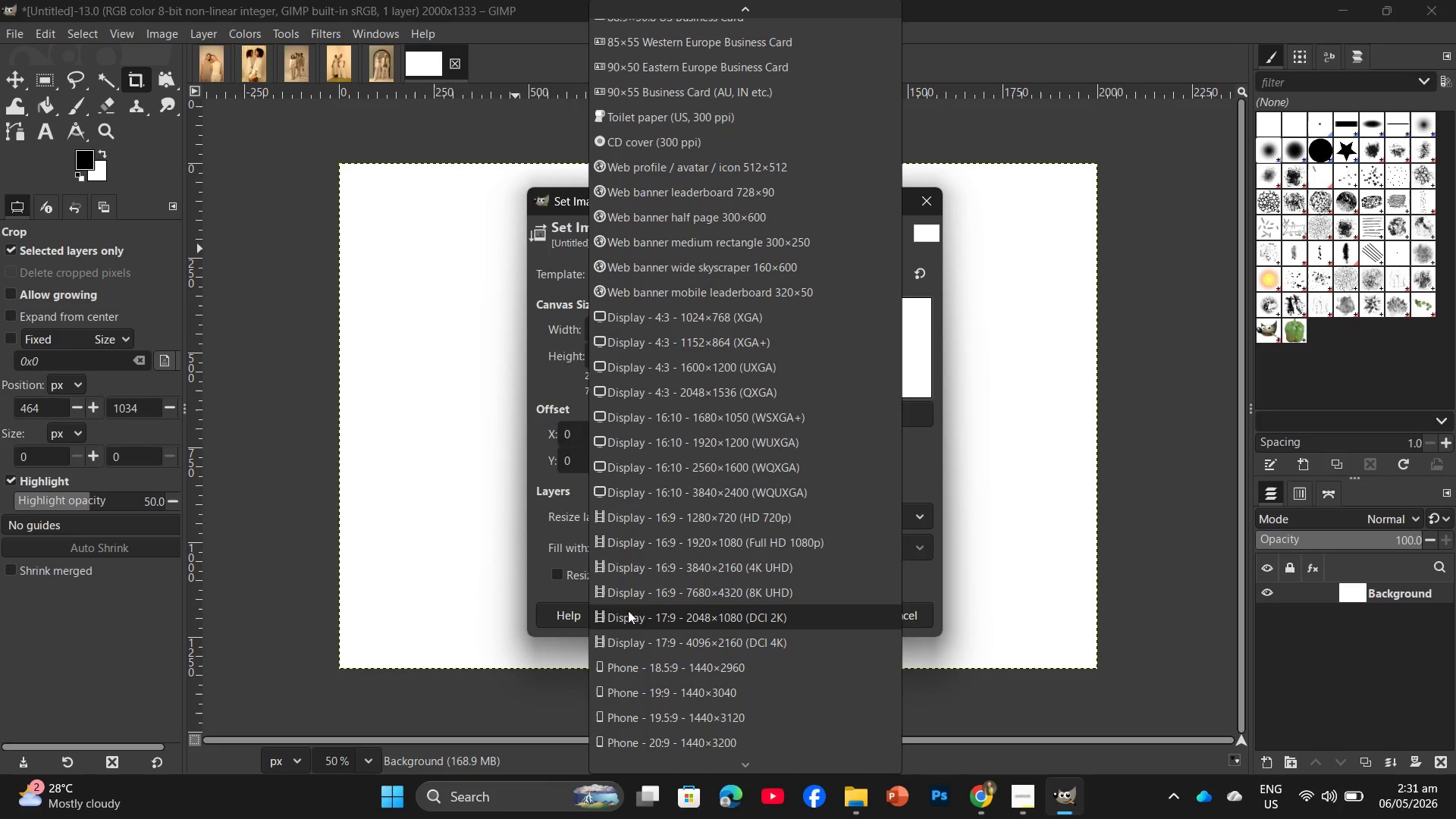 
scroll: coordinate [629, 550], scroll_direction: up, amount: 40.0
 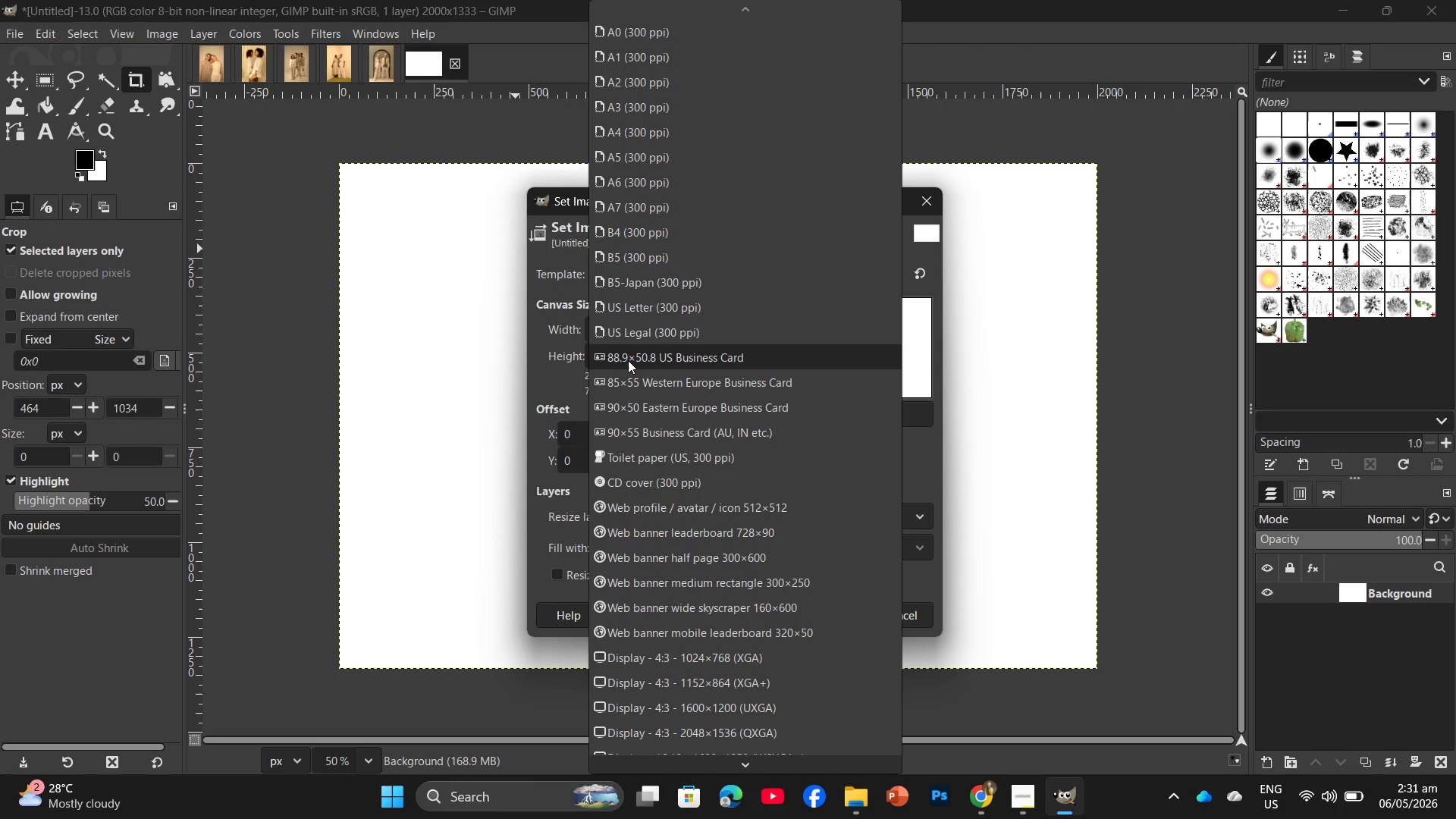 
left_click([628, 360])
 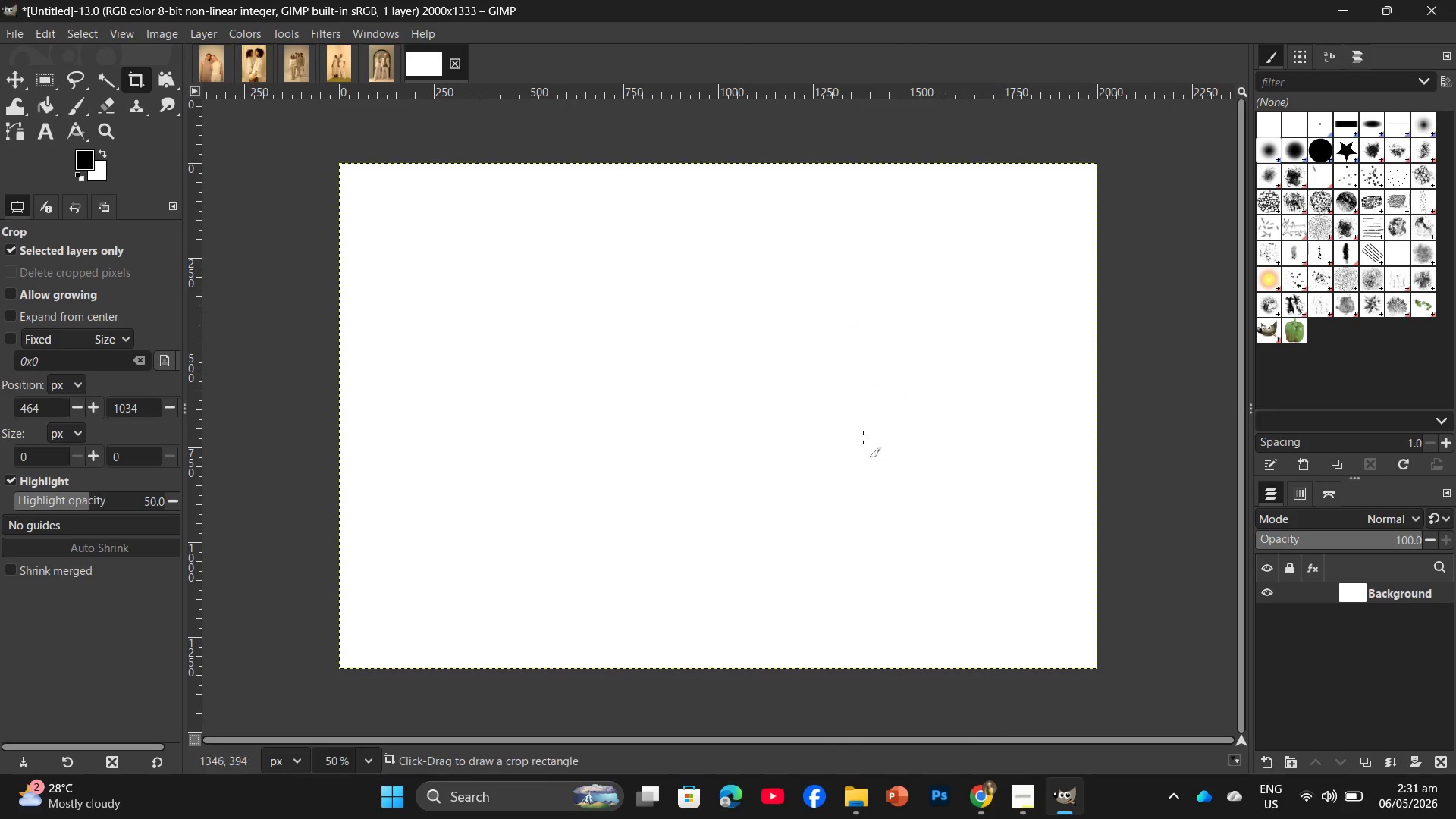 
wait(5.26)
 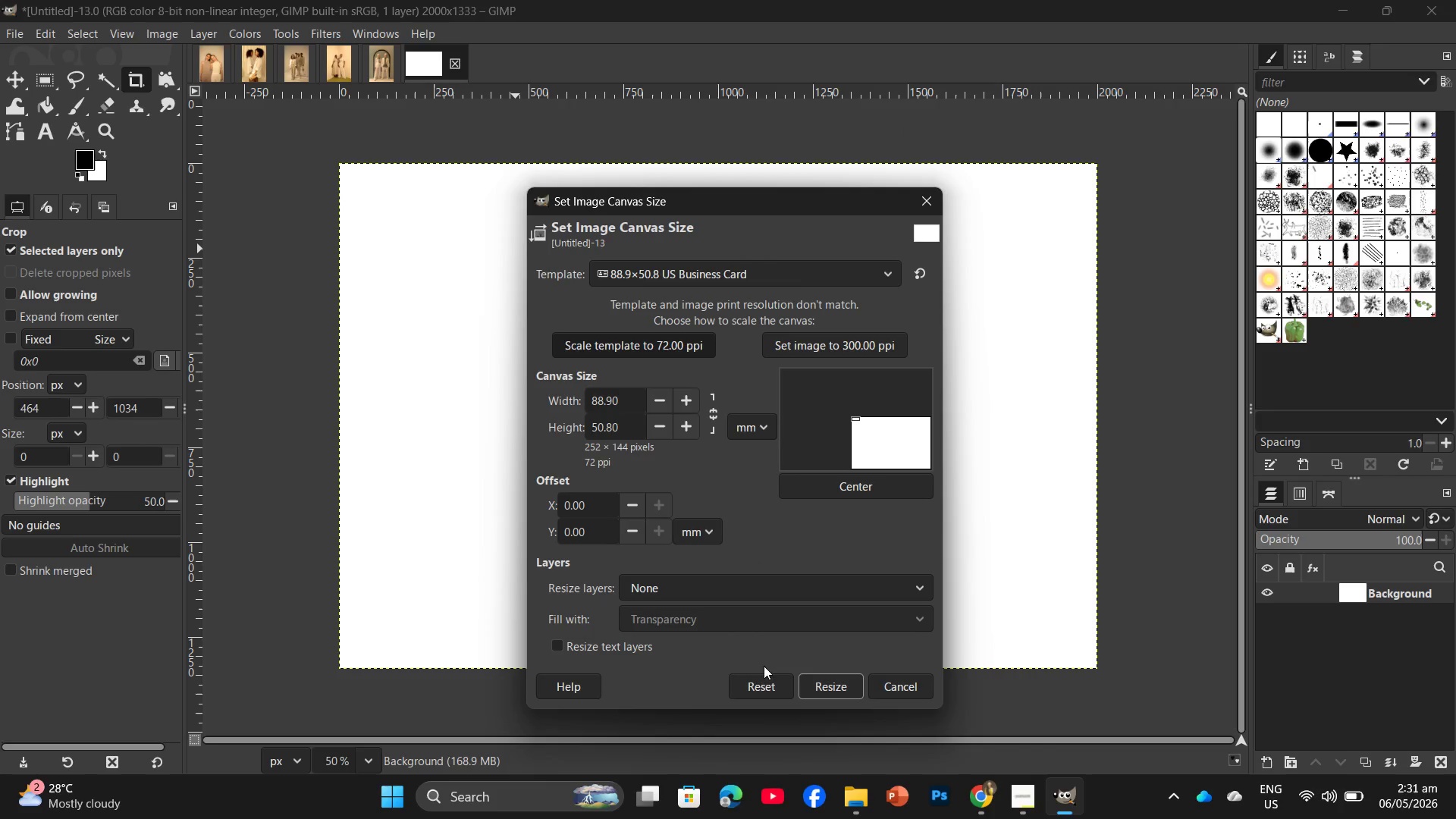 
left_click([868, 805])
 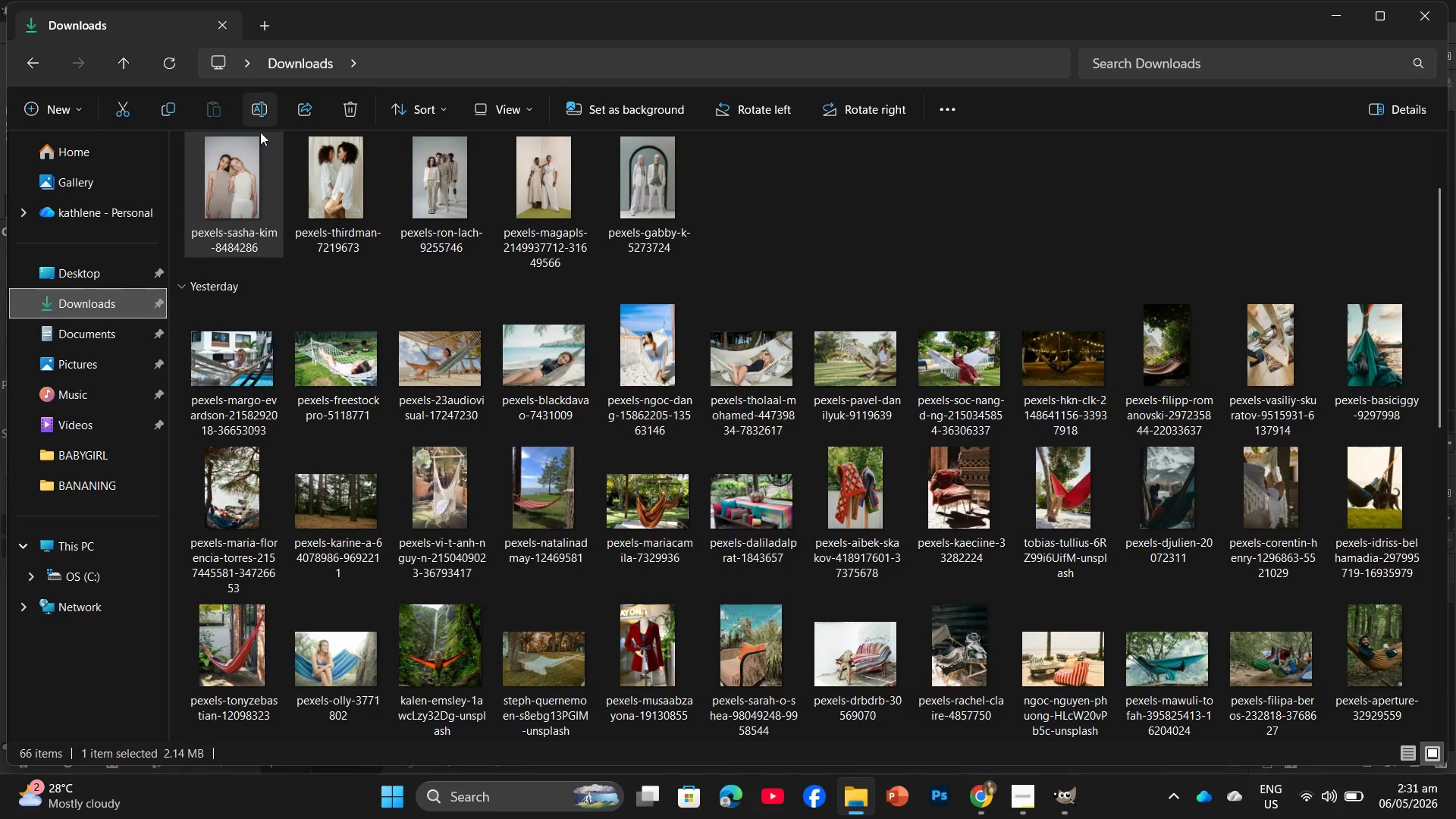 
left_click_drag(start_coordinate=[237, 180], to_coordinate=[878, 449])
 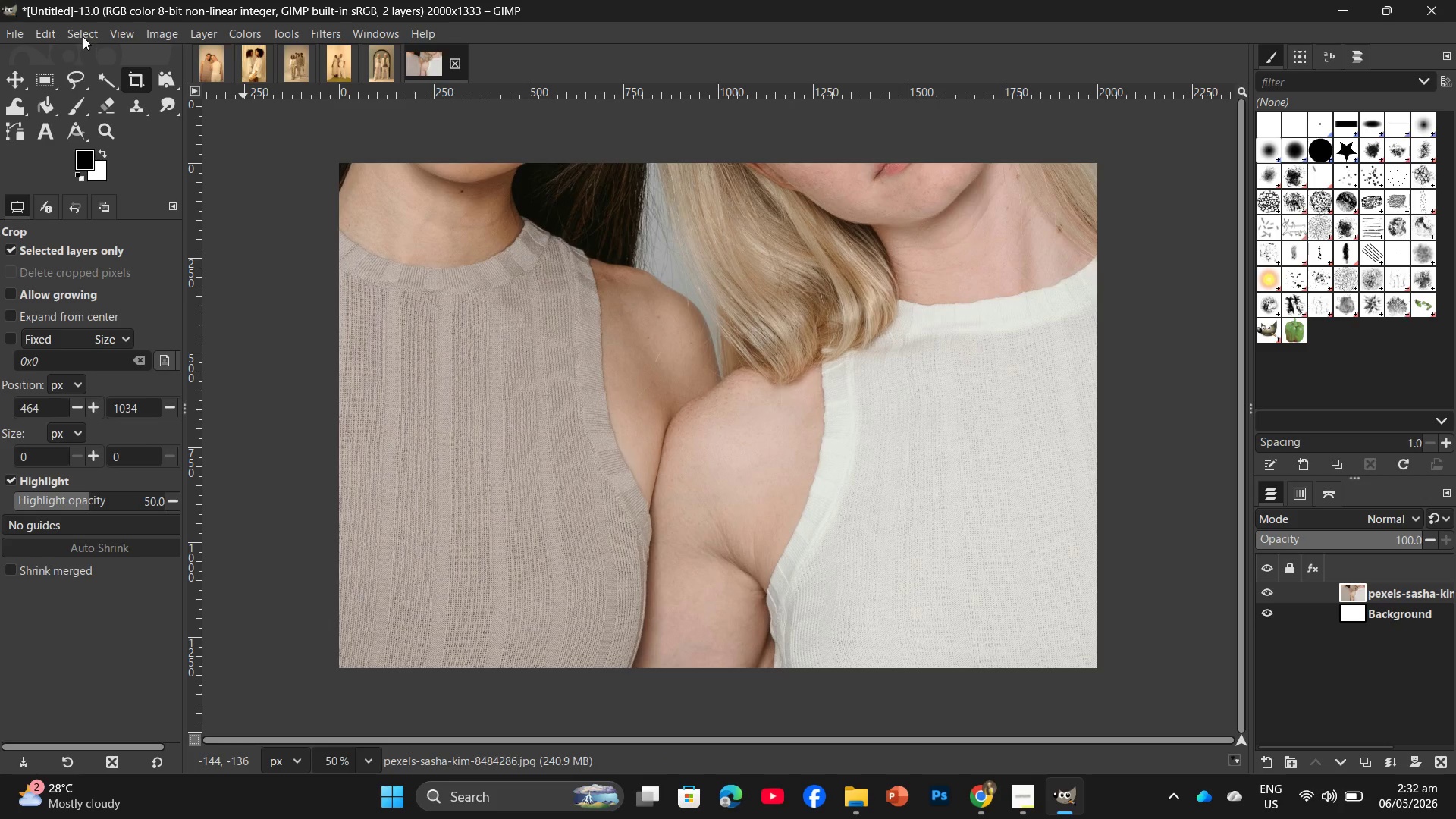 
left_click([149, 39])
 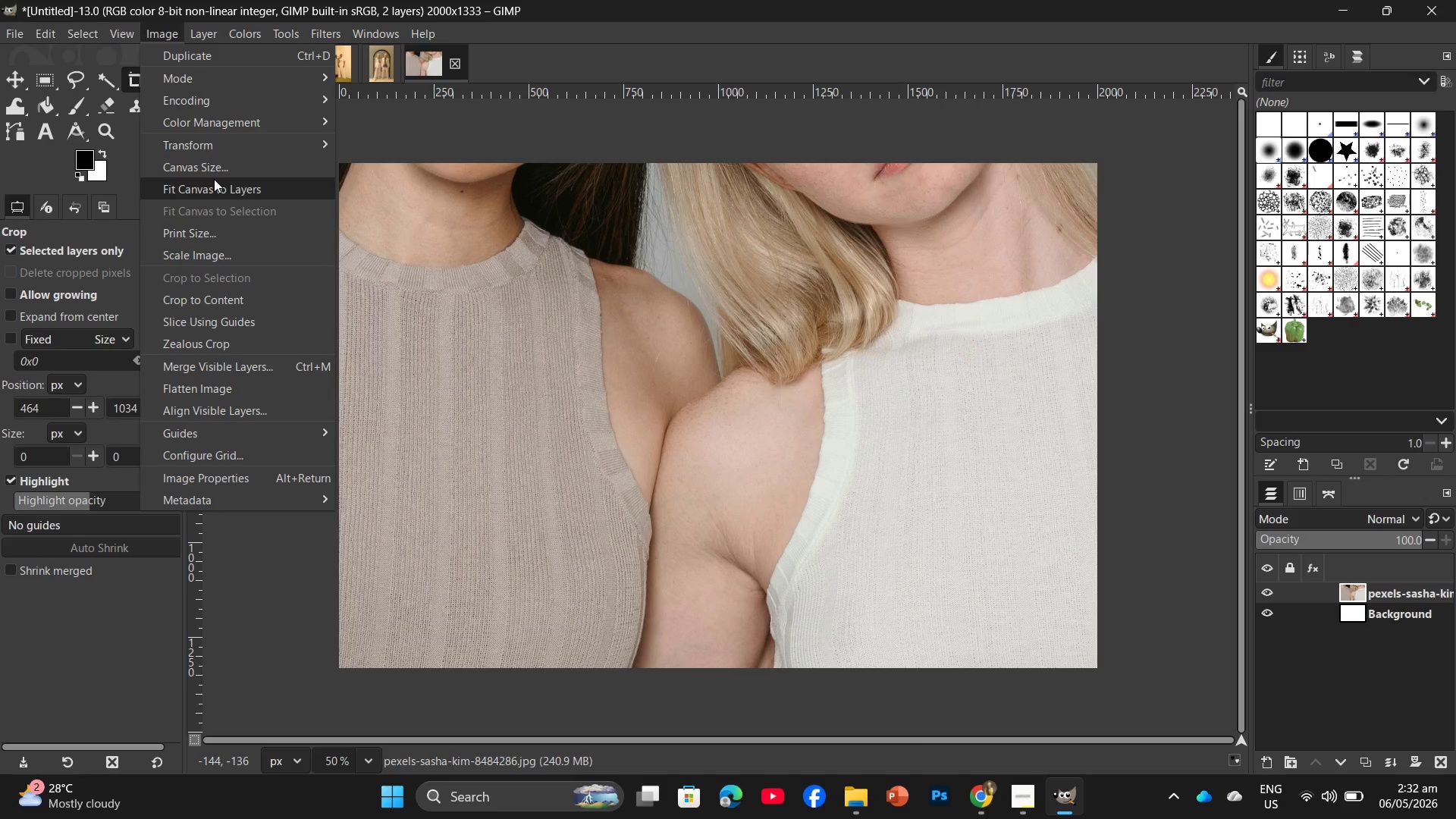 
left_click([216, 190])
 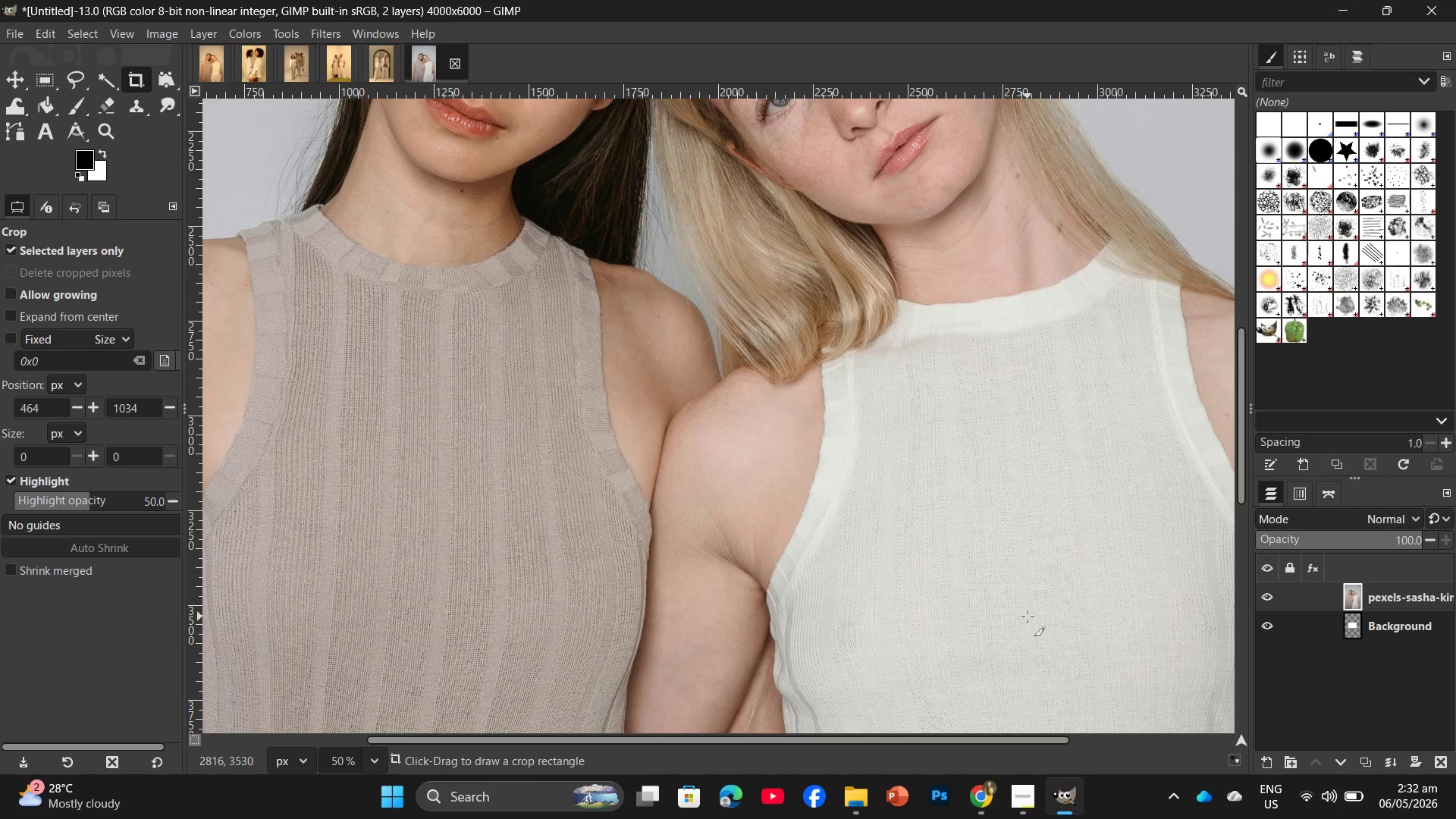 
scroll: coordinate [916, 560], scroll_direction: down, amount: 11.0
 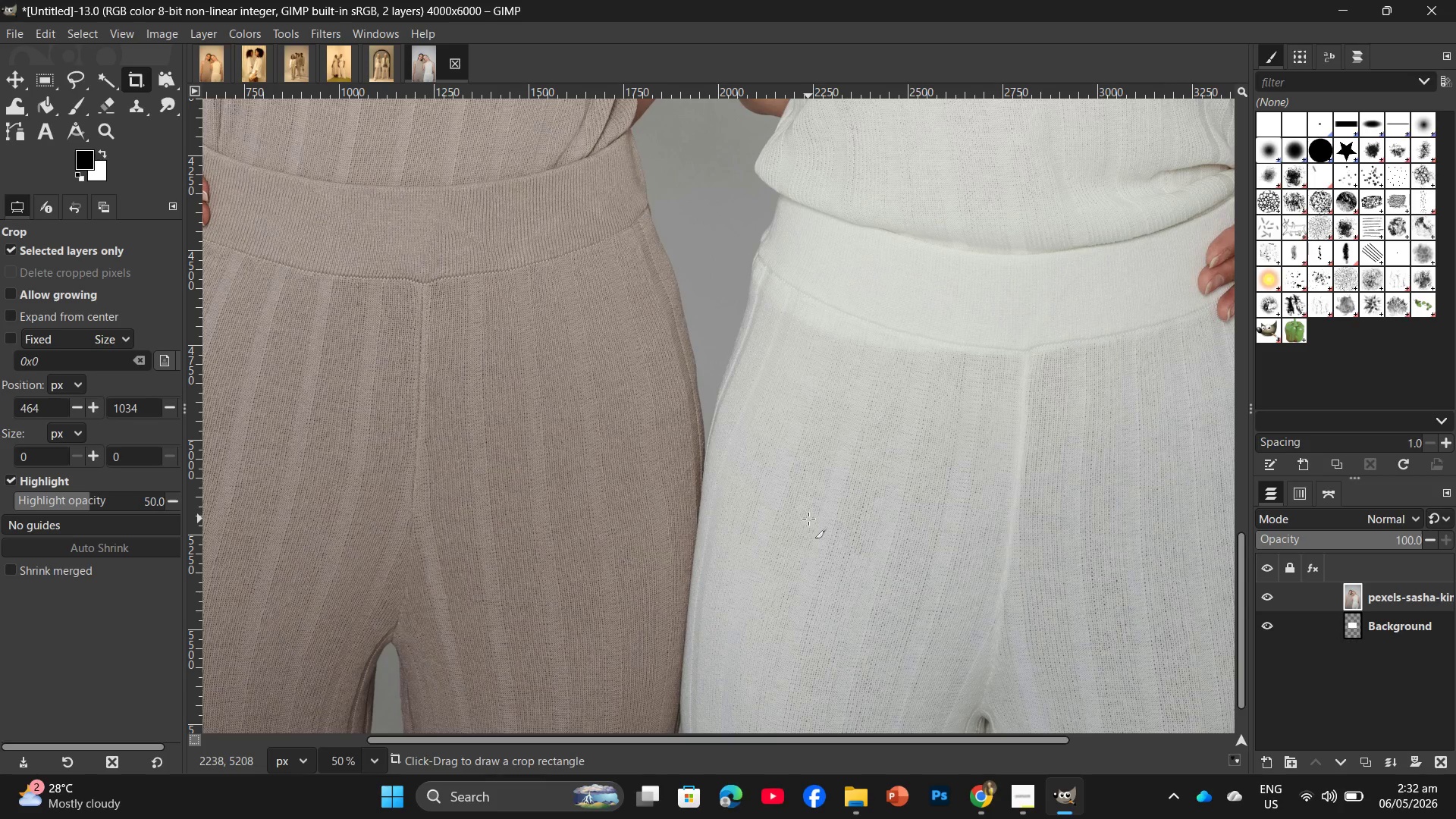 
key(Control+Z)
 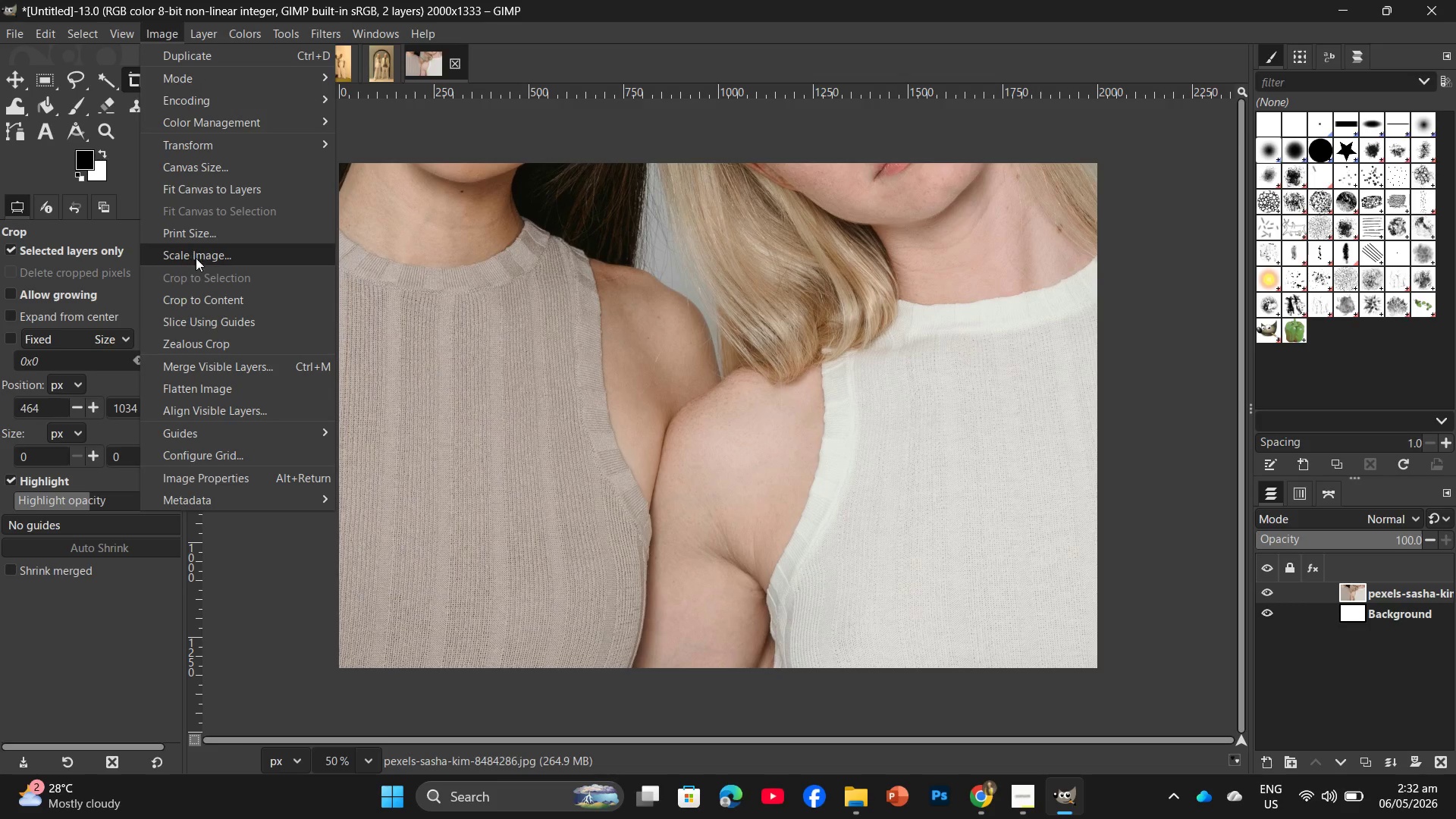 
left_click([218, 173])
 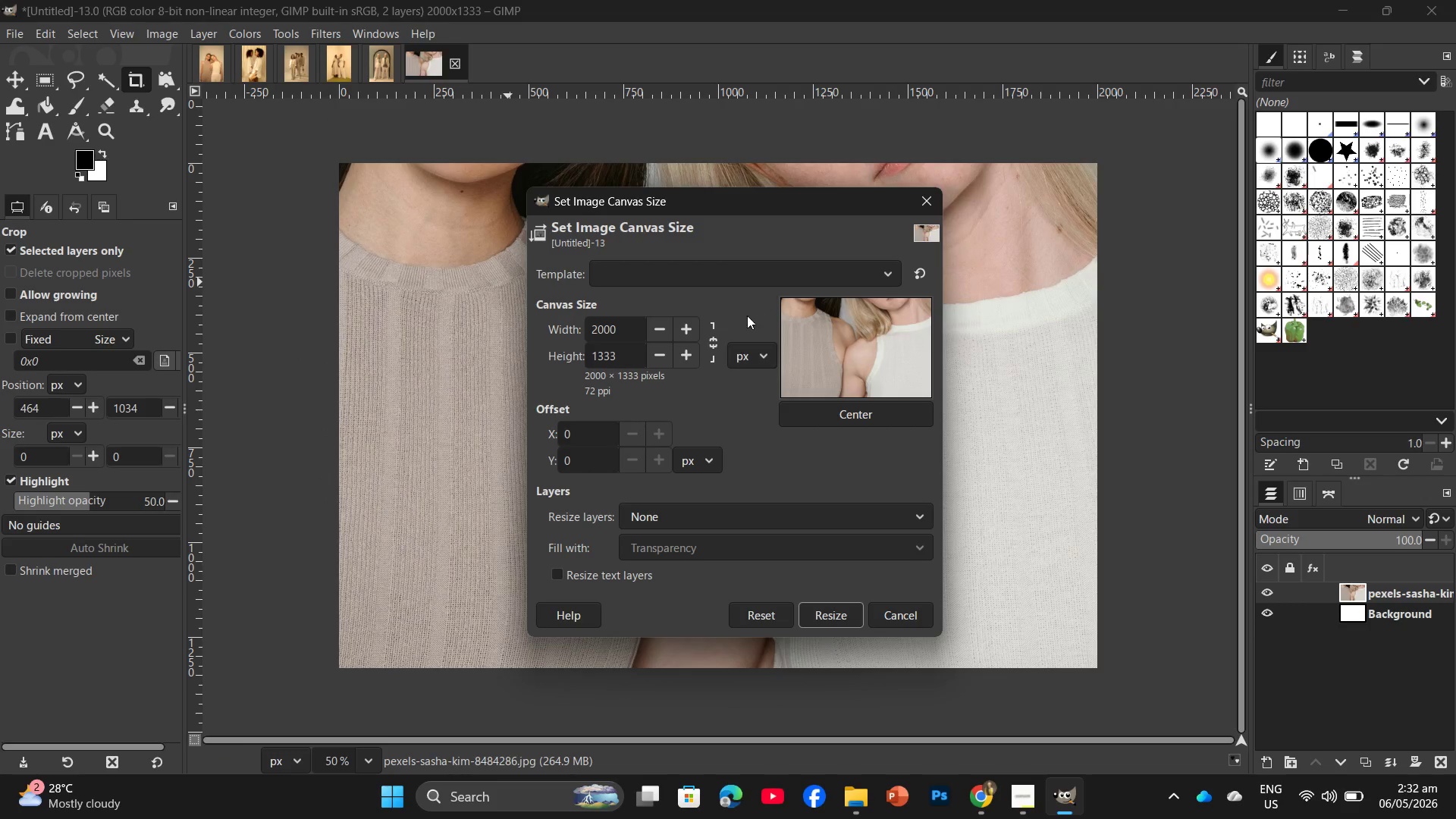 
left_click([776, 275])
 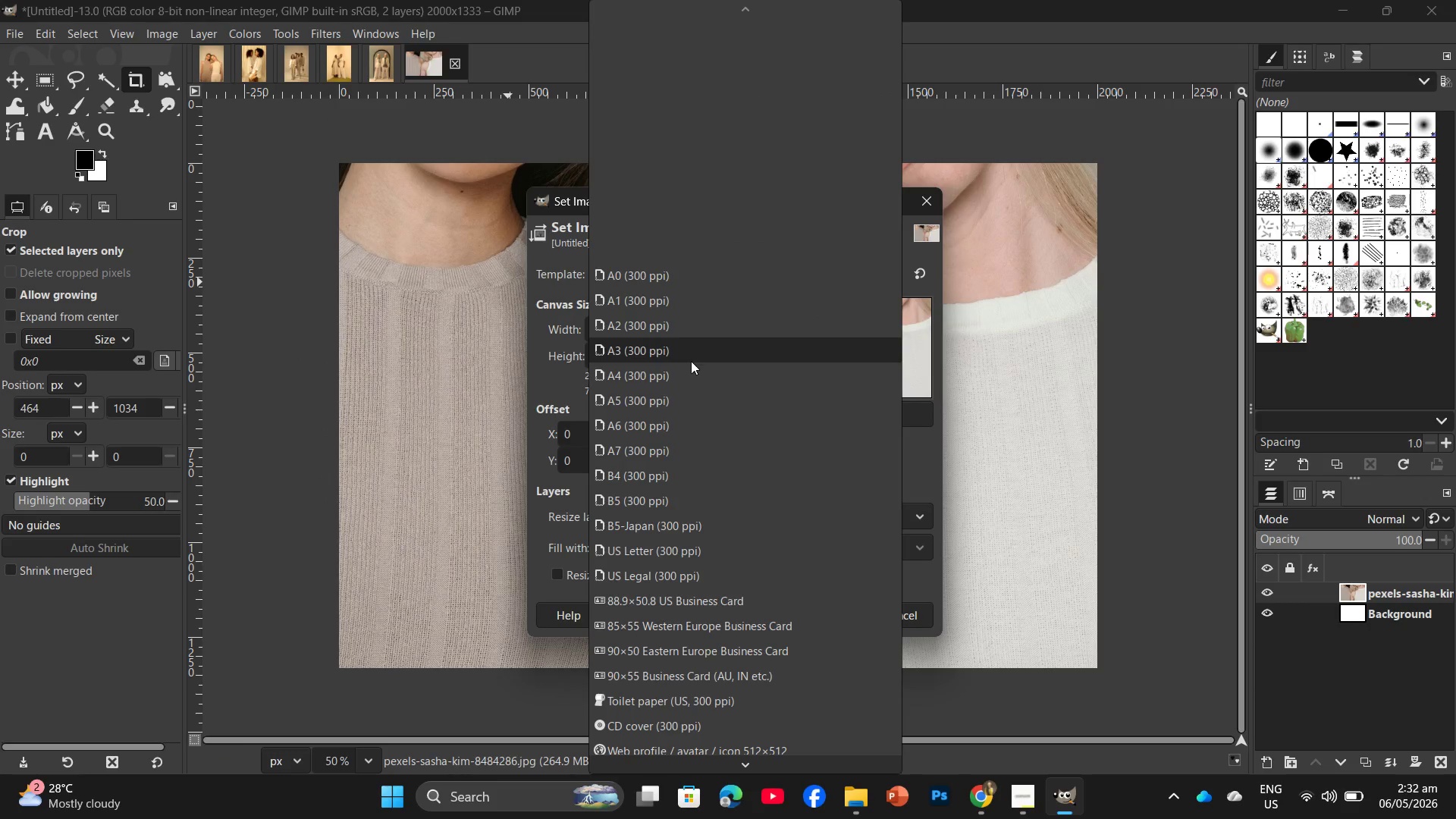 
scroll: coordinate [671, 463], scroll_direction: down, amount: 12.0
 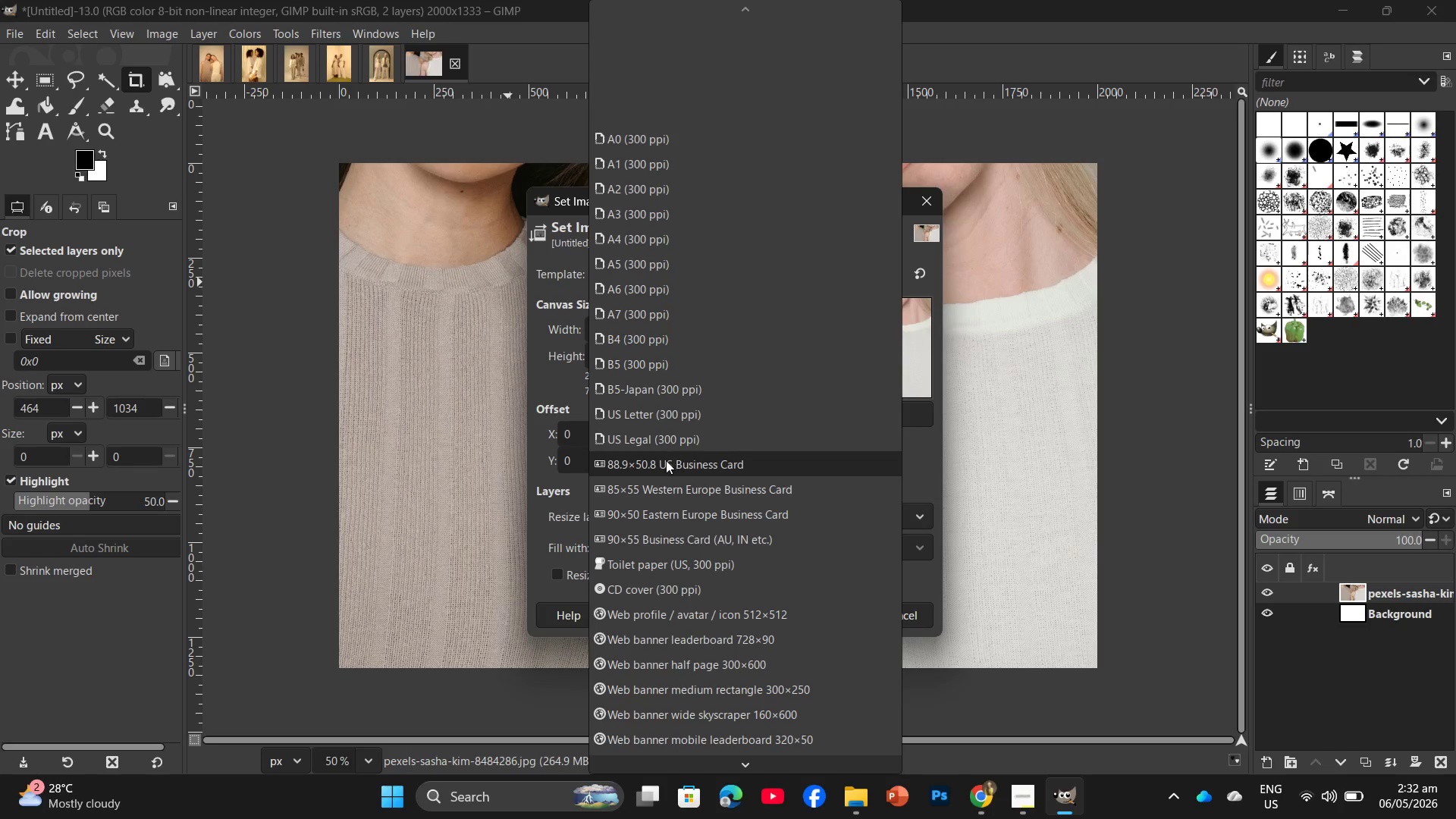 
left_click([666, 460])
 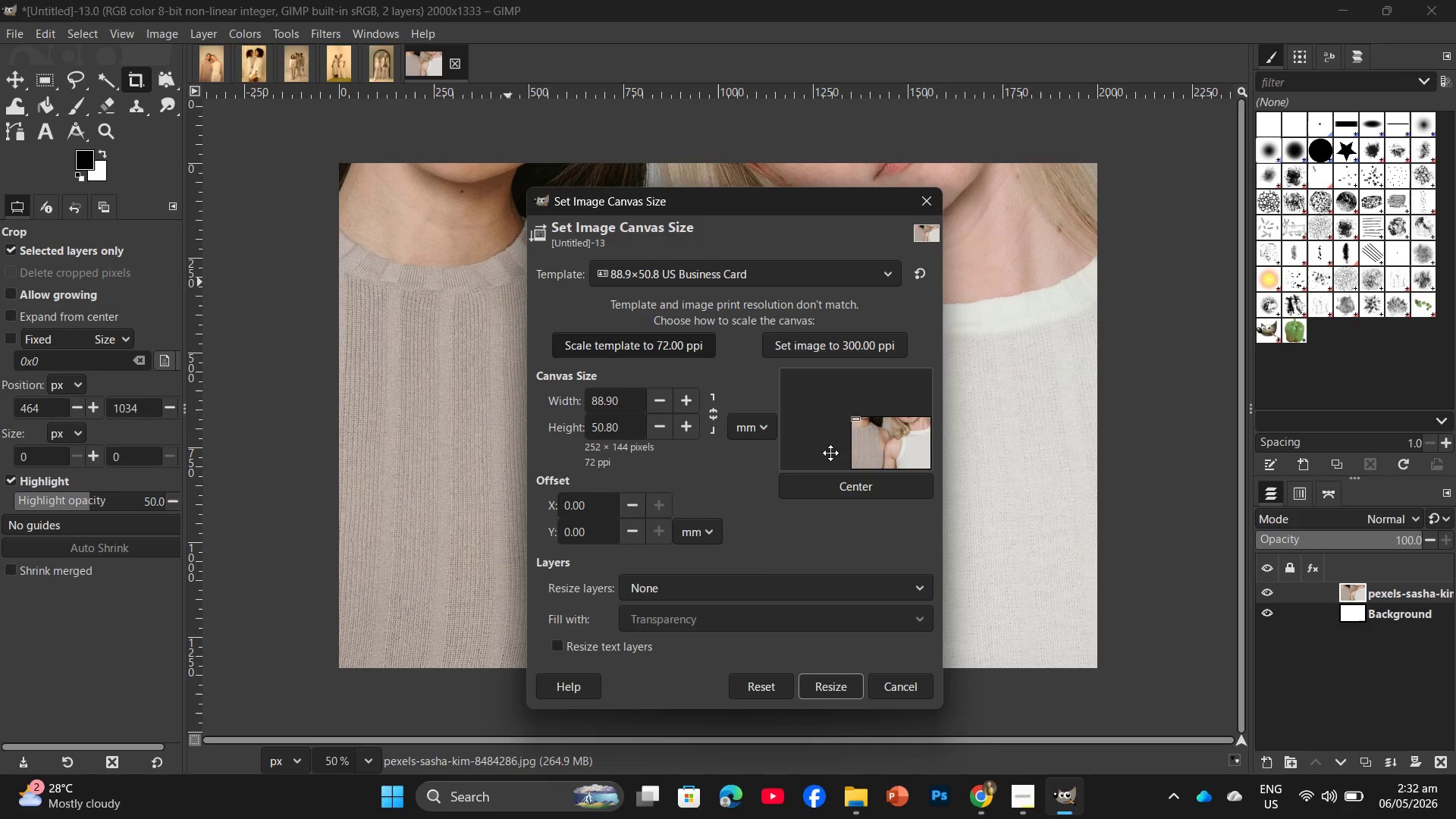 
left_click_drag(start_coordinate=[859, 440], to_coordinate=[799, 413])
 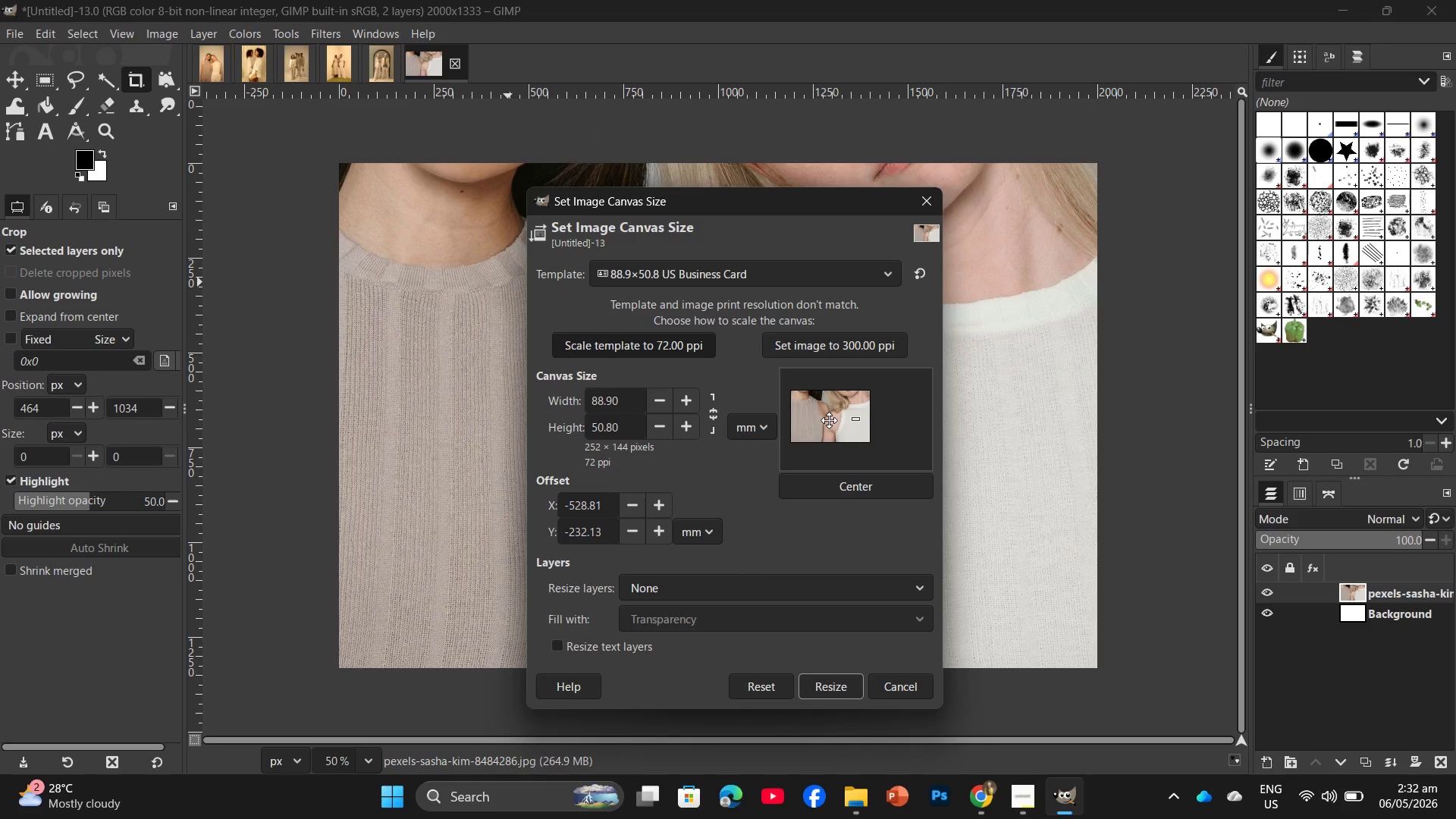 
left_click([829, 420])
 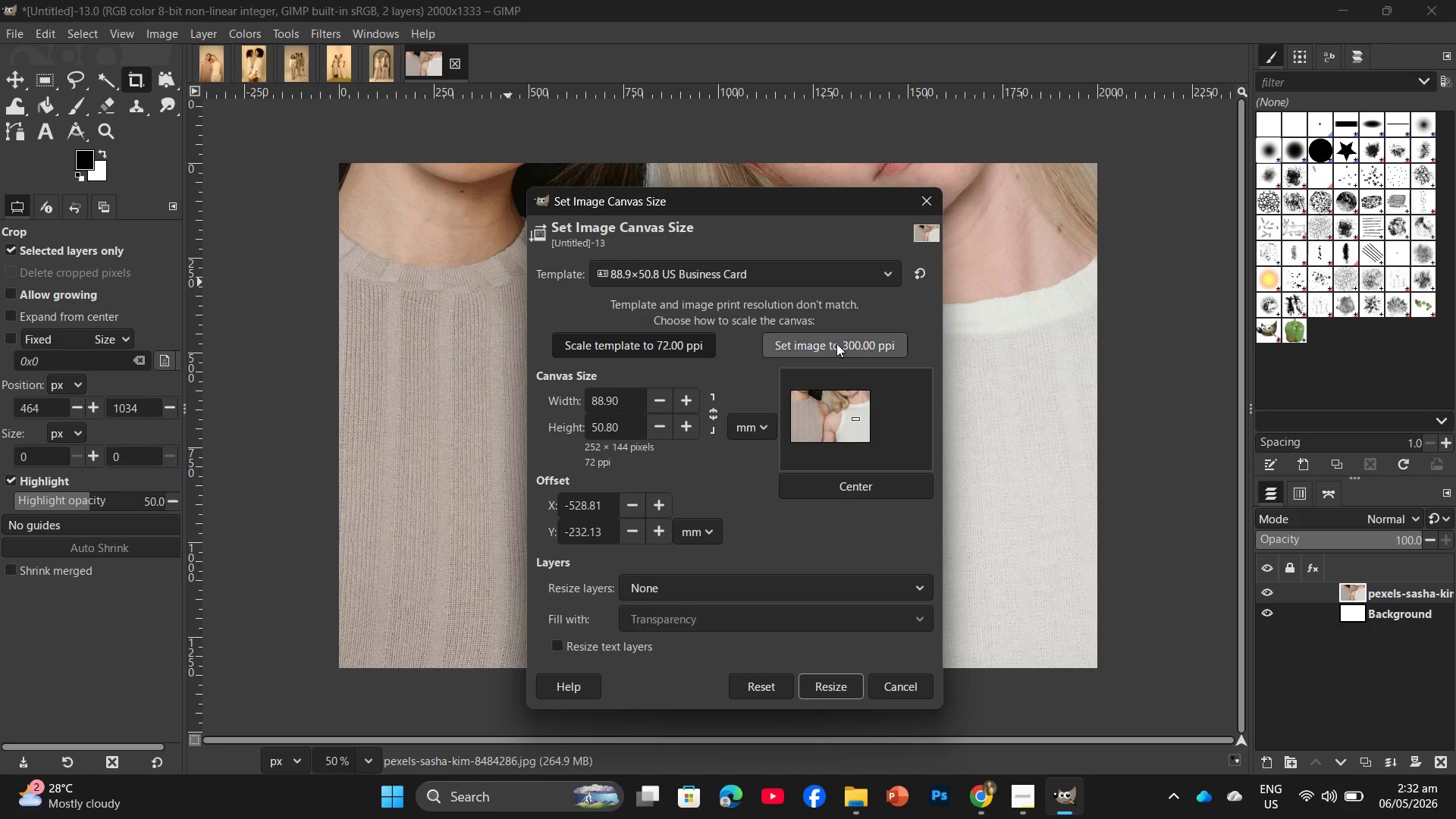 
left_click([836, 342])
 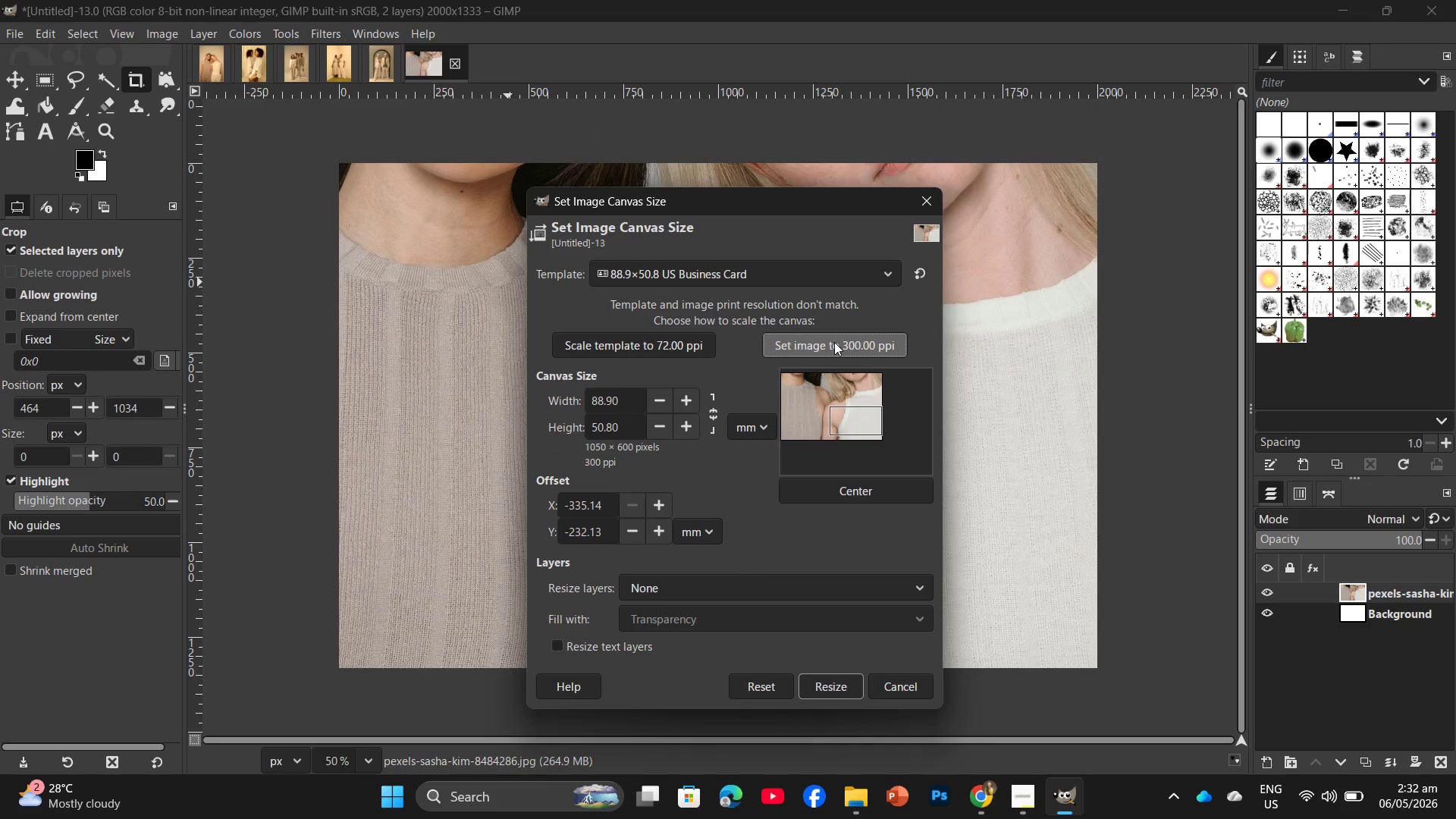 
left_click([834, 342])
 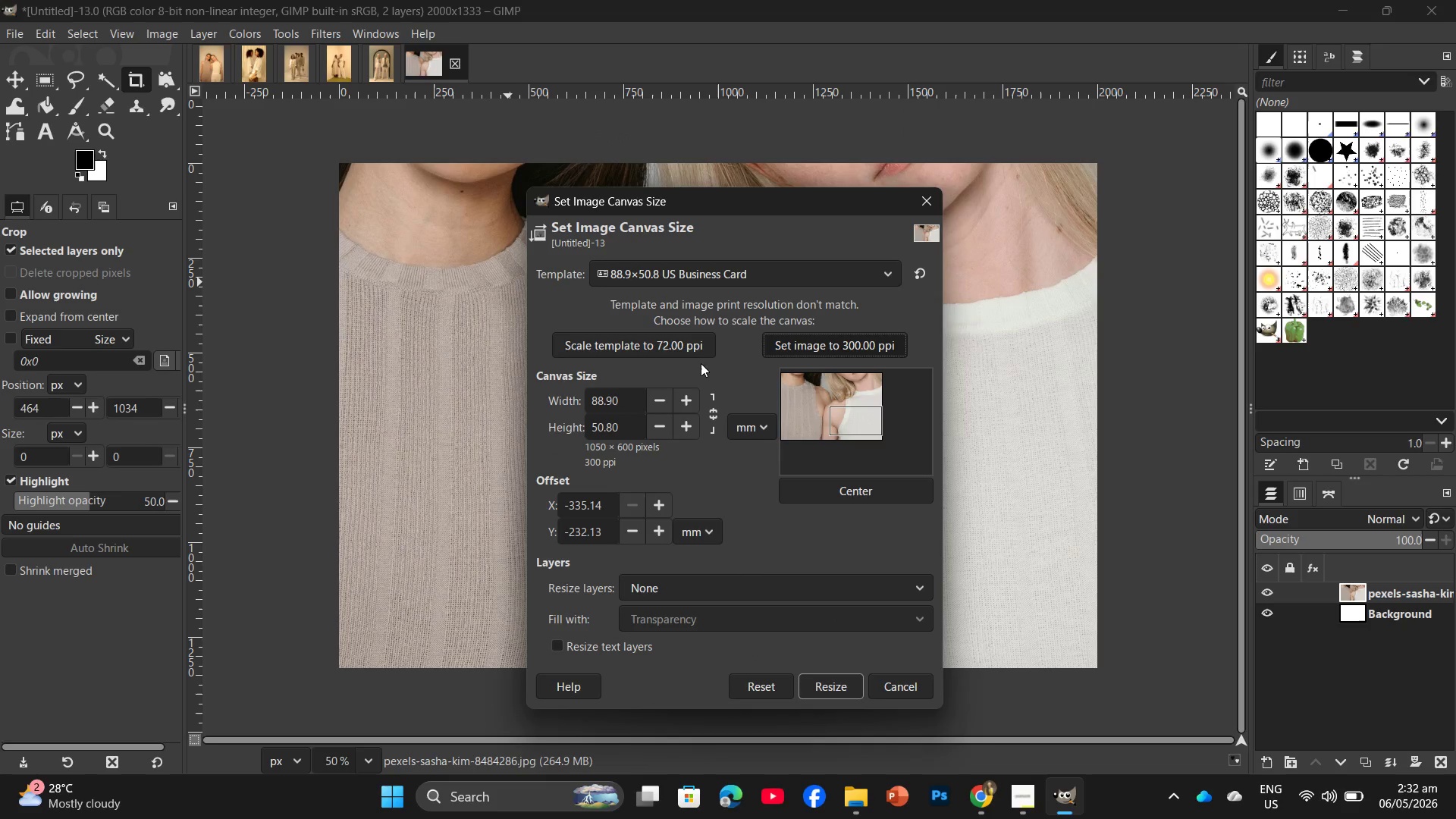 
left_click([676, 349])
 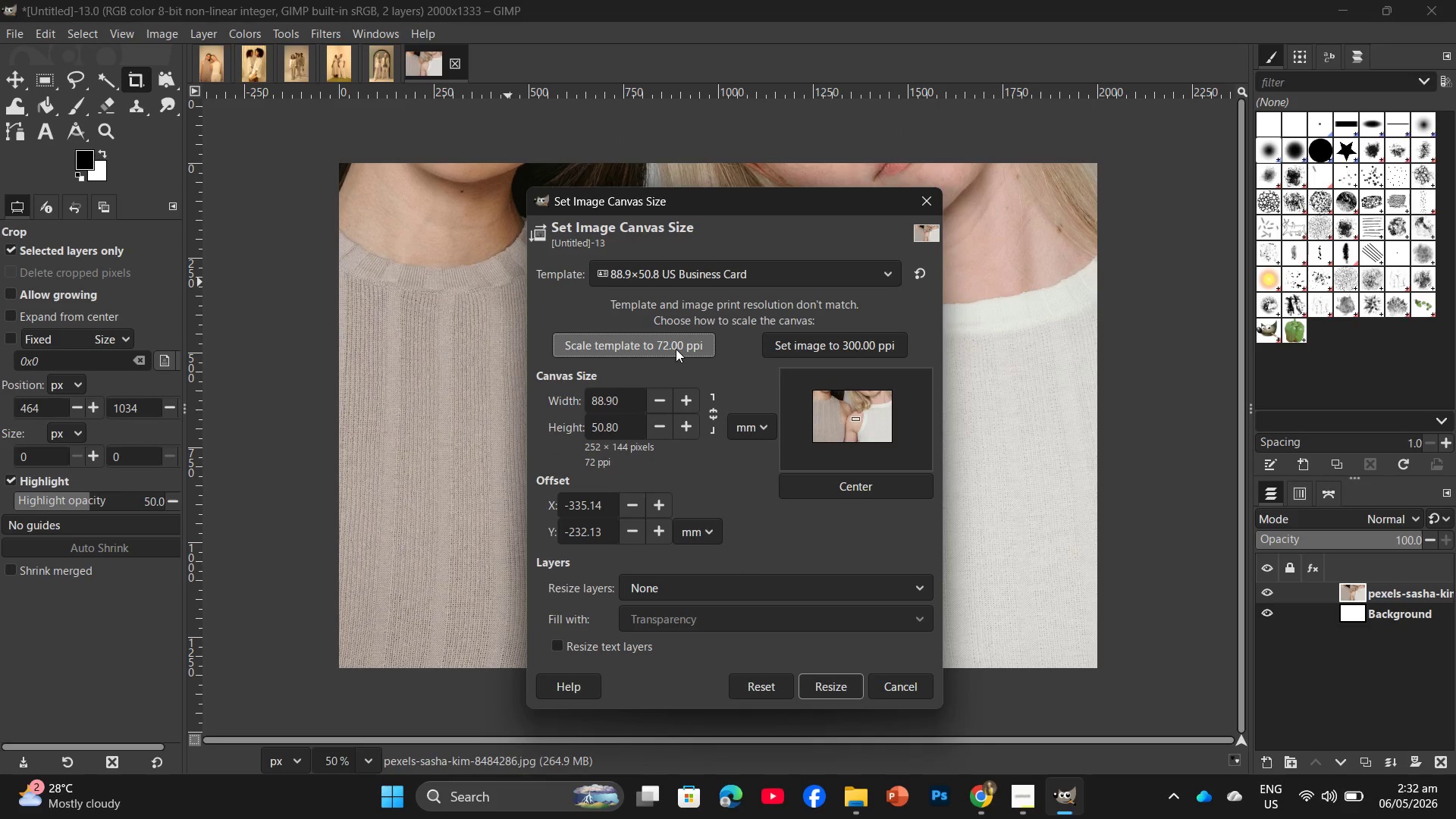 
left_click([676, 347])
 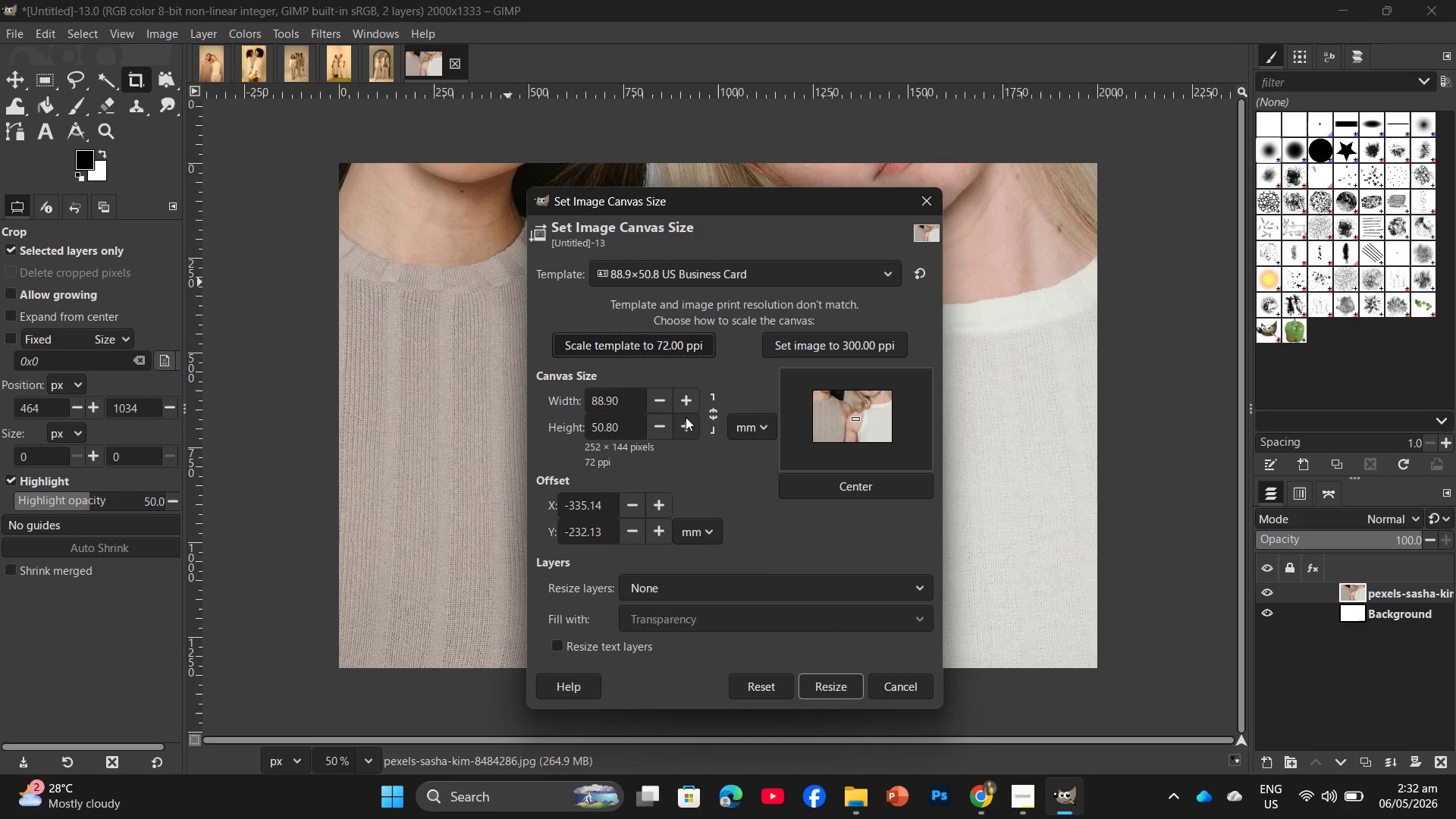 
double_click([686, 417])
 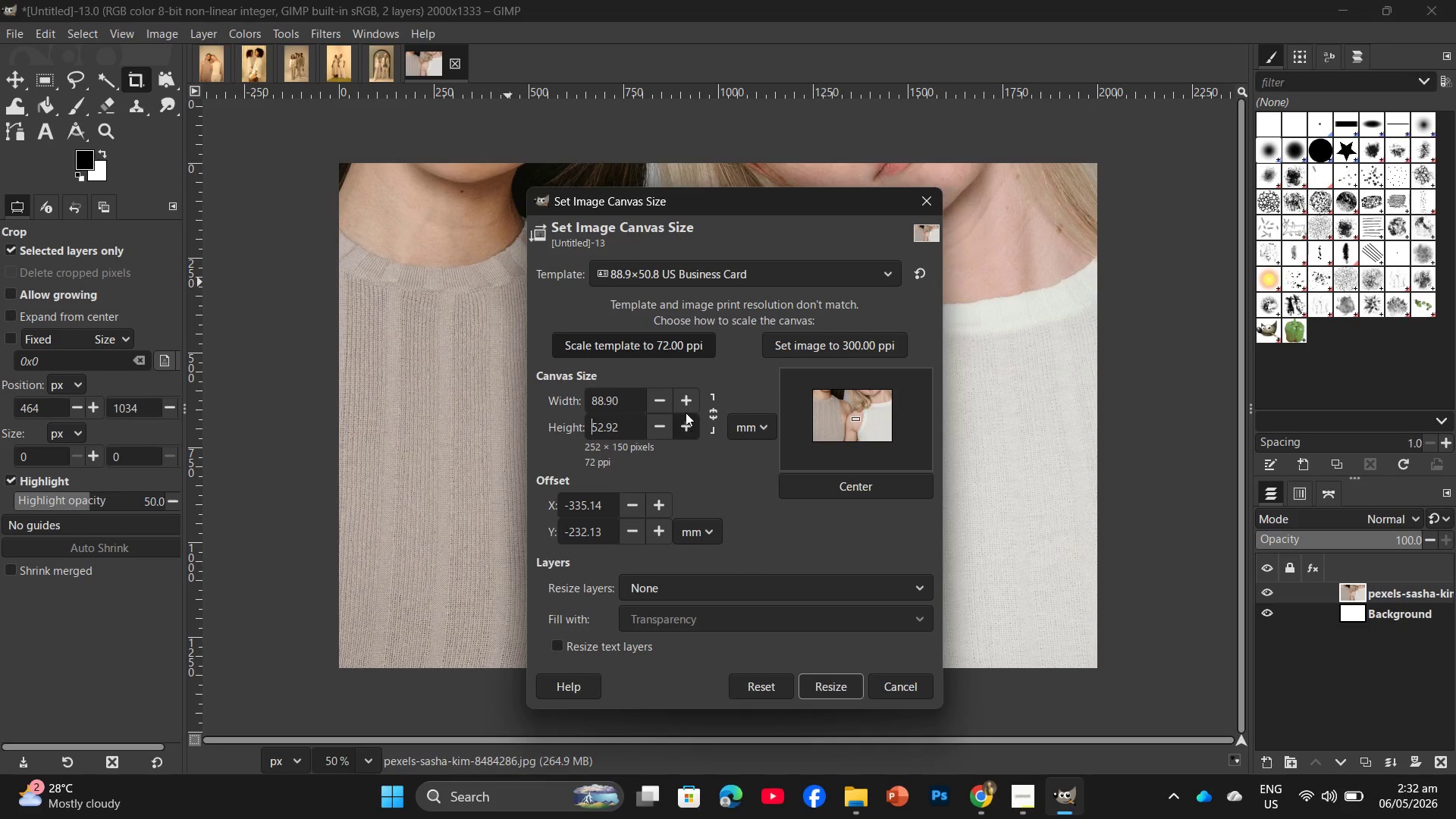 
triple_click([686, 396])
 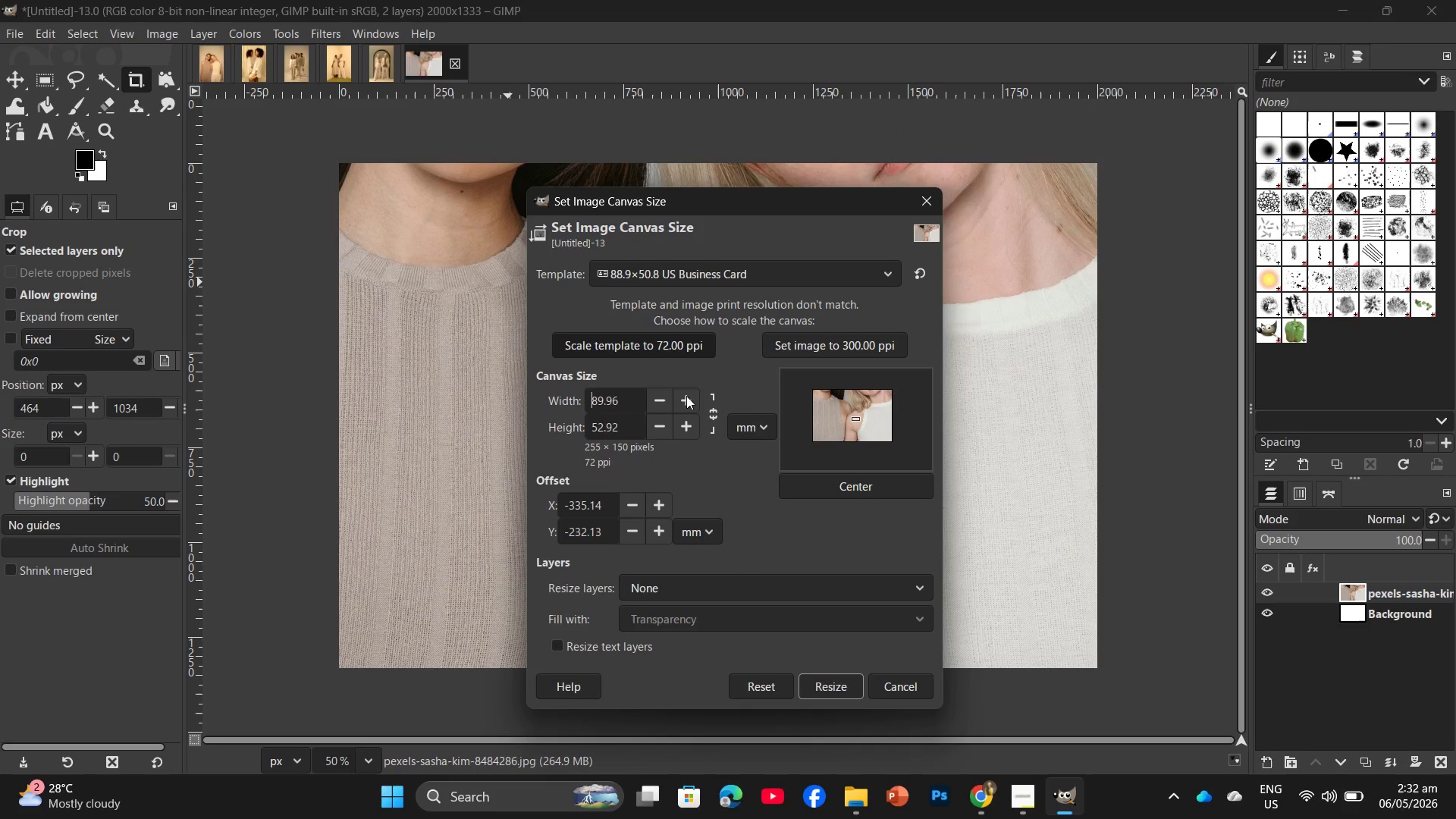 
triple_click([686, 396])
 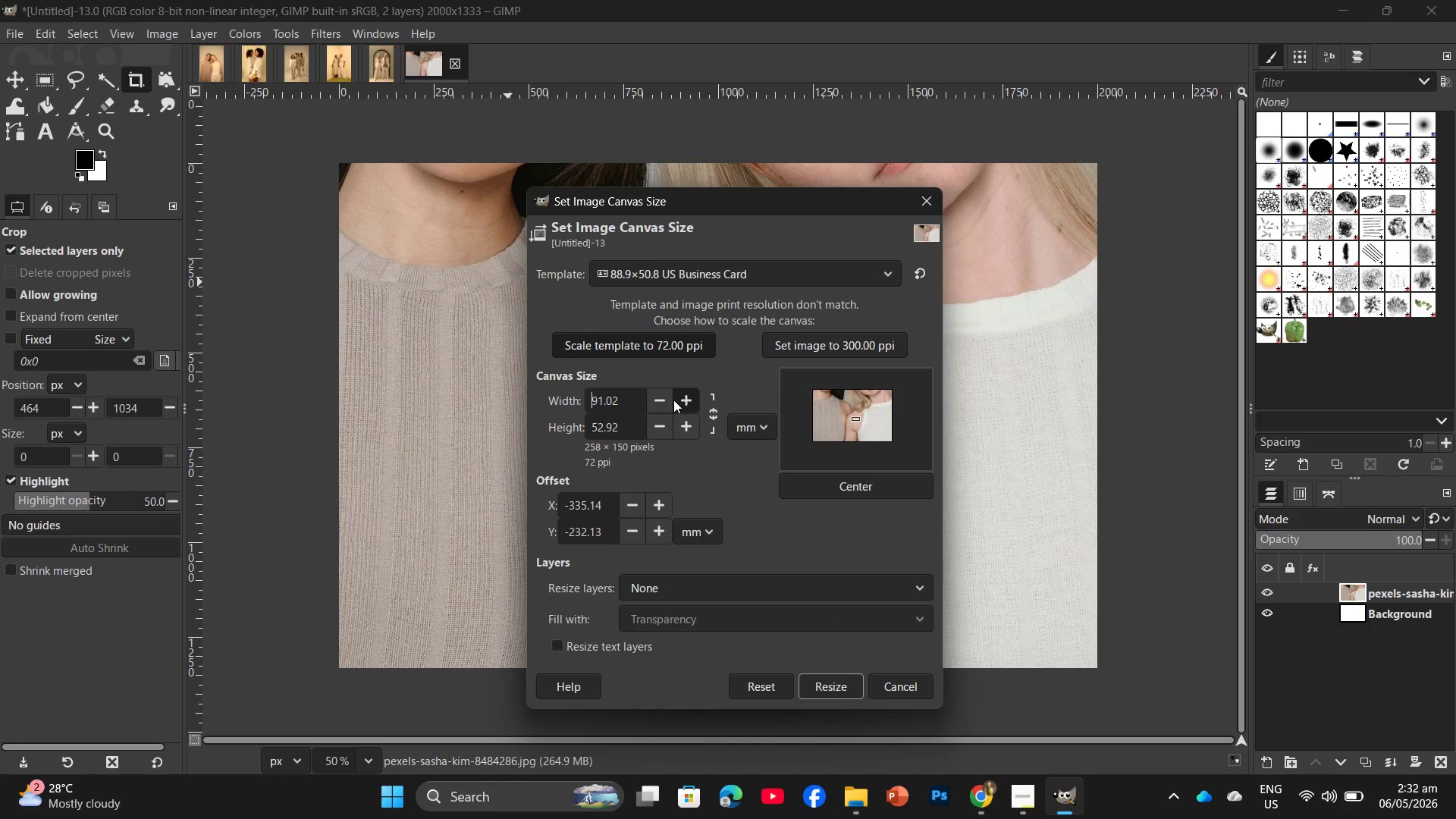 
triple_click([672, 400])
 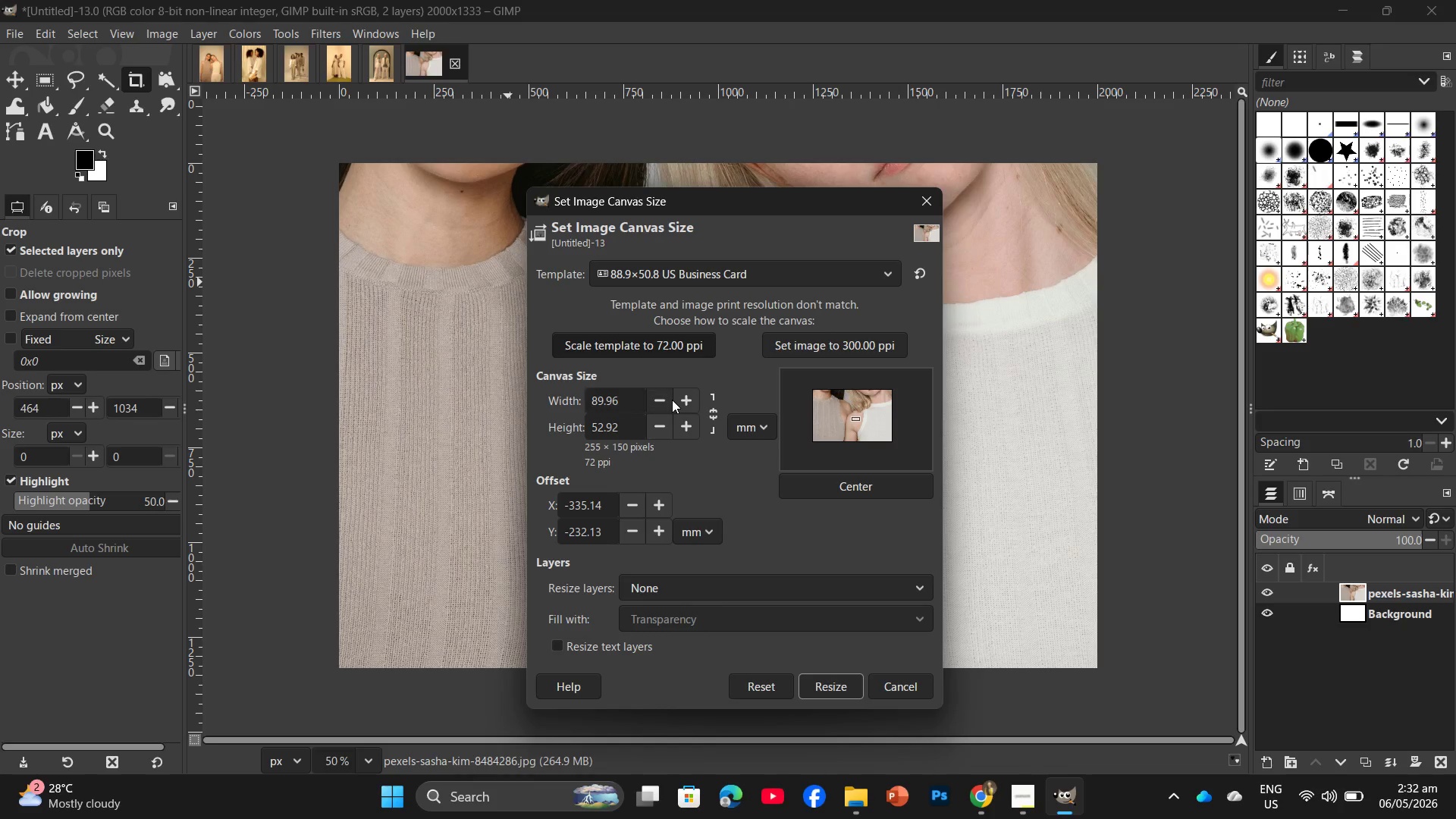 
triple_click([672, 400])
 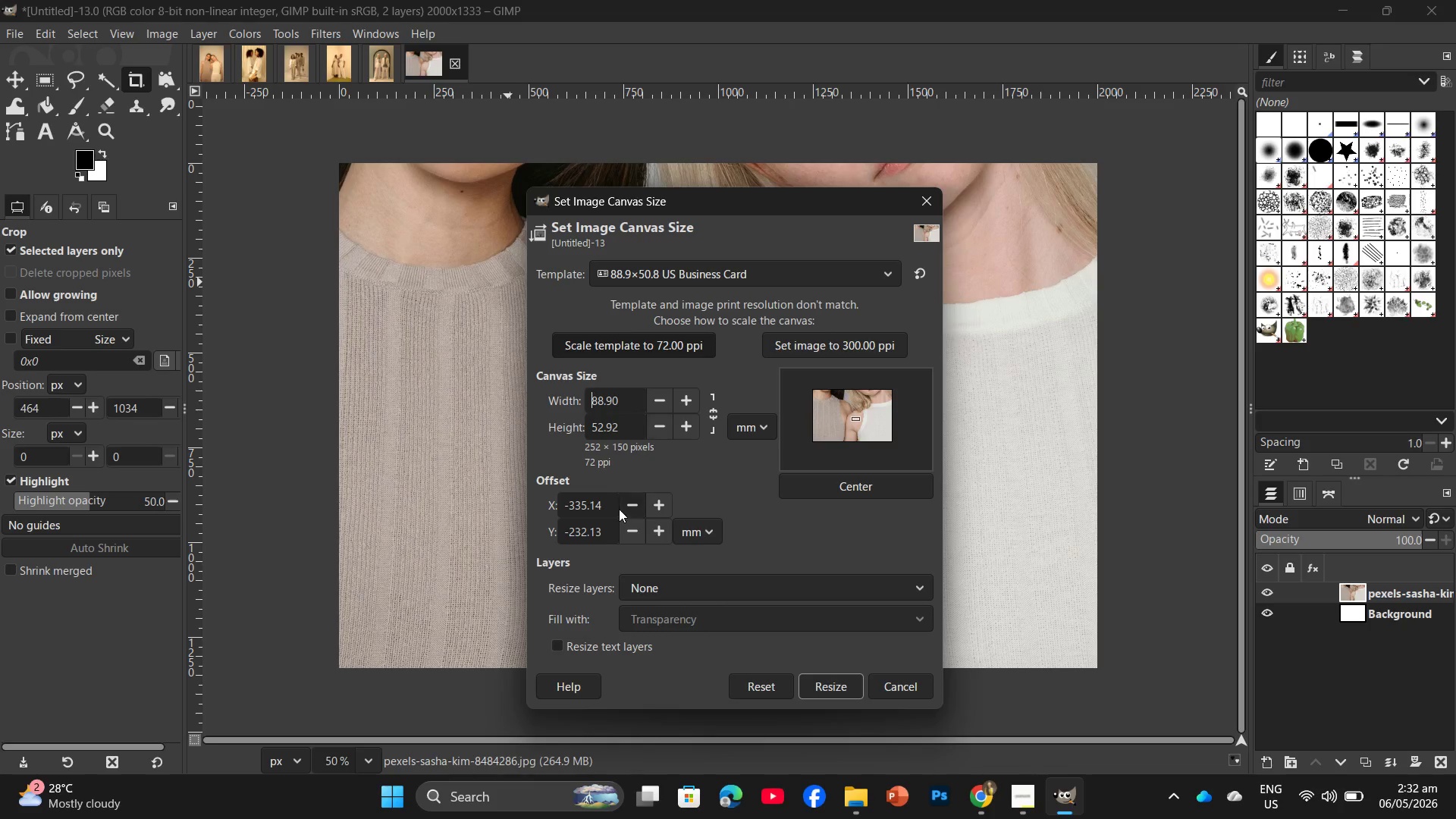 
left_click([619, 509])
 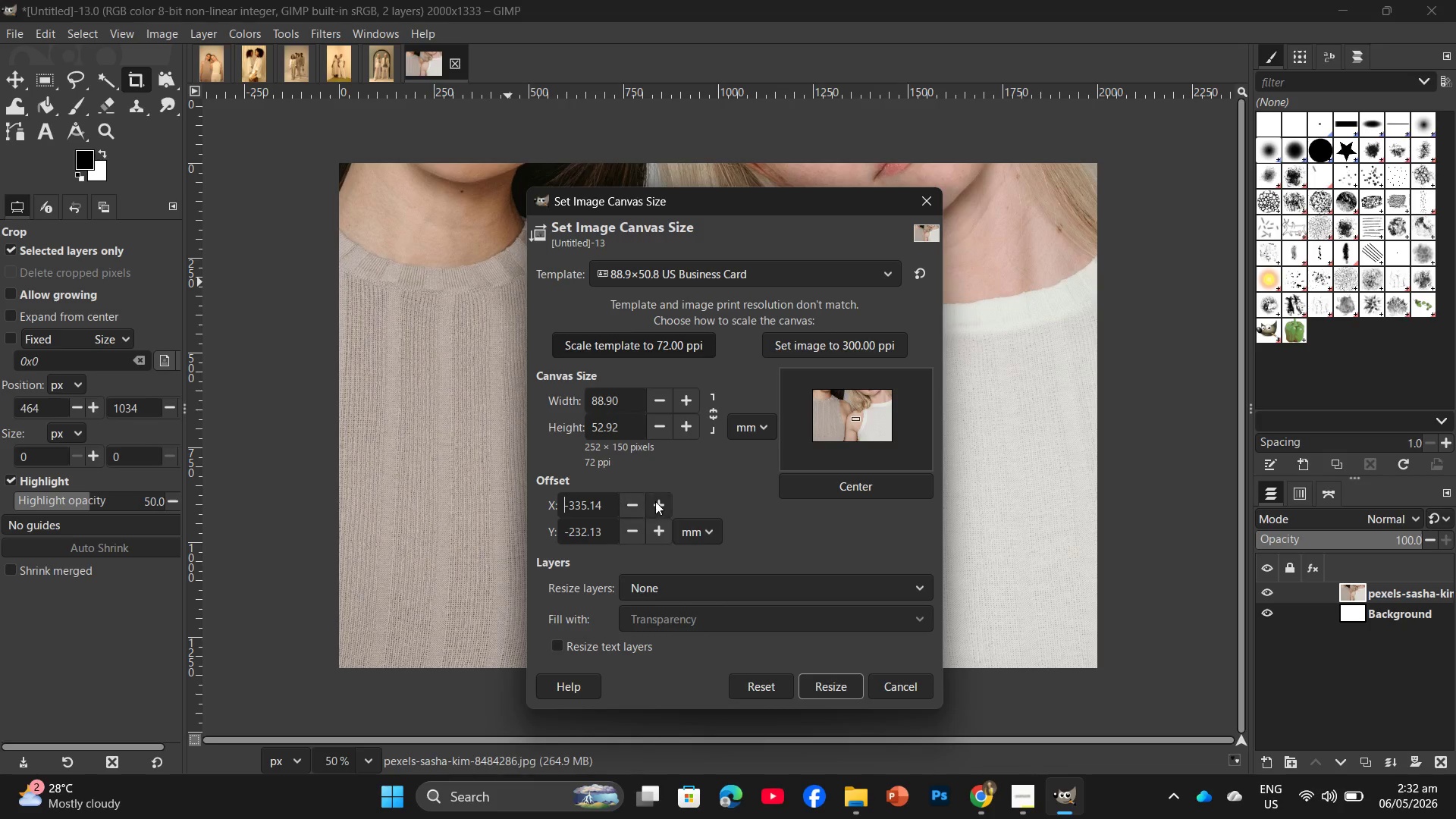 
double_click([655, 501])
 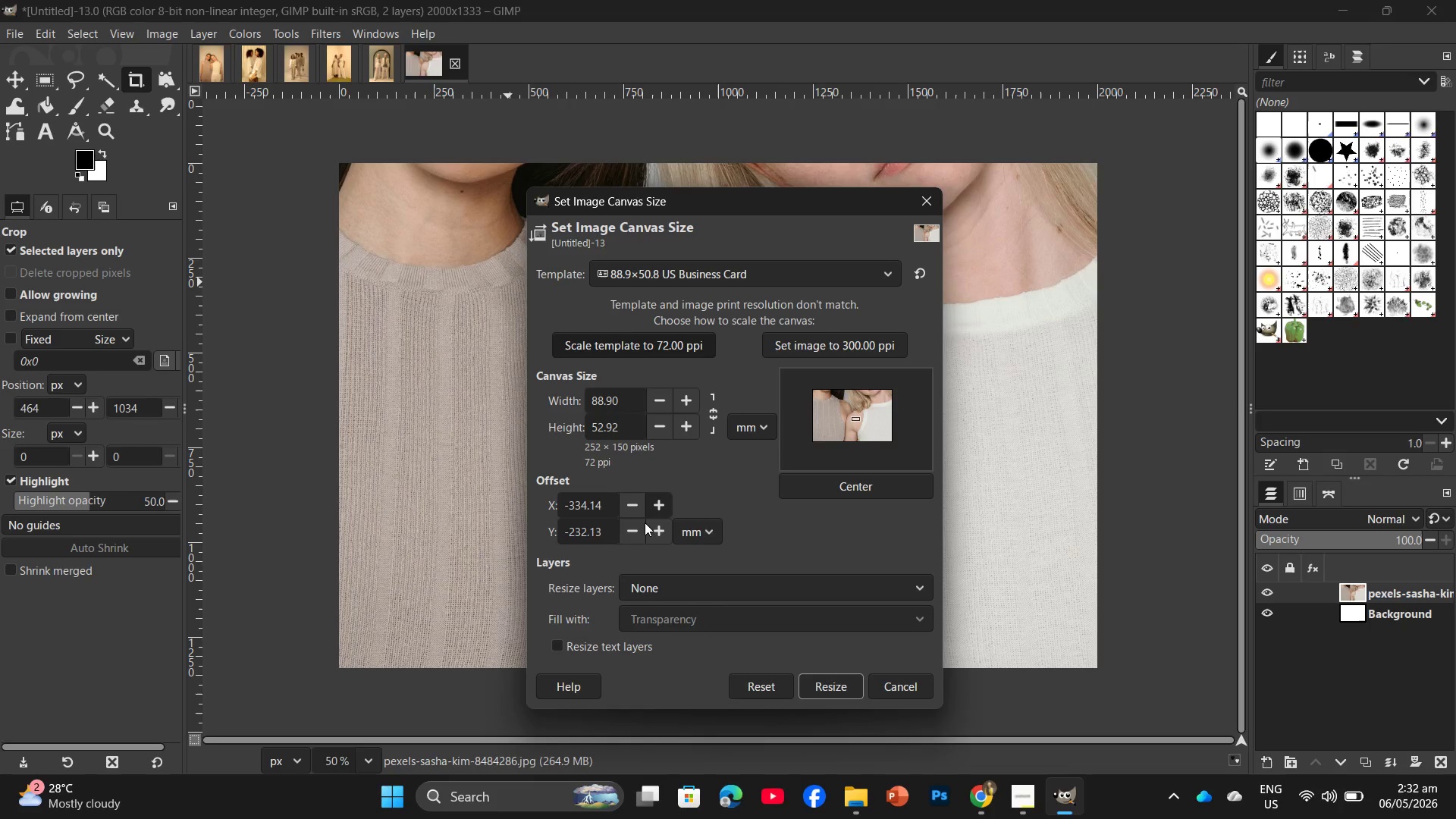 
triple_click([645, 522])
 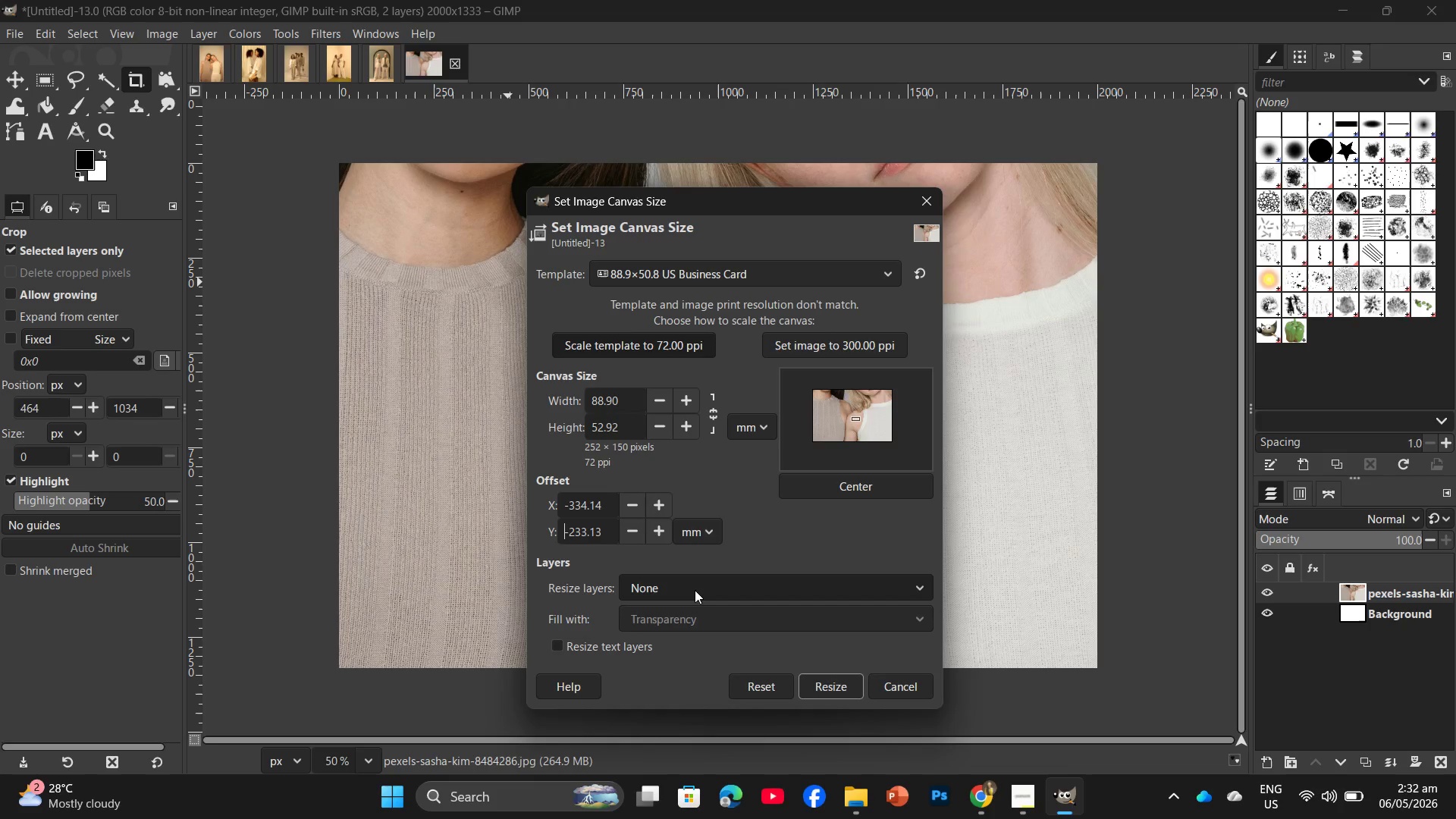 
triple_click([695, 590])
 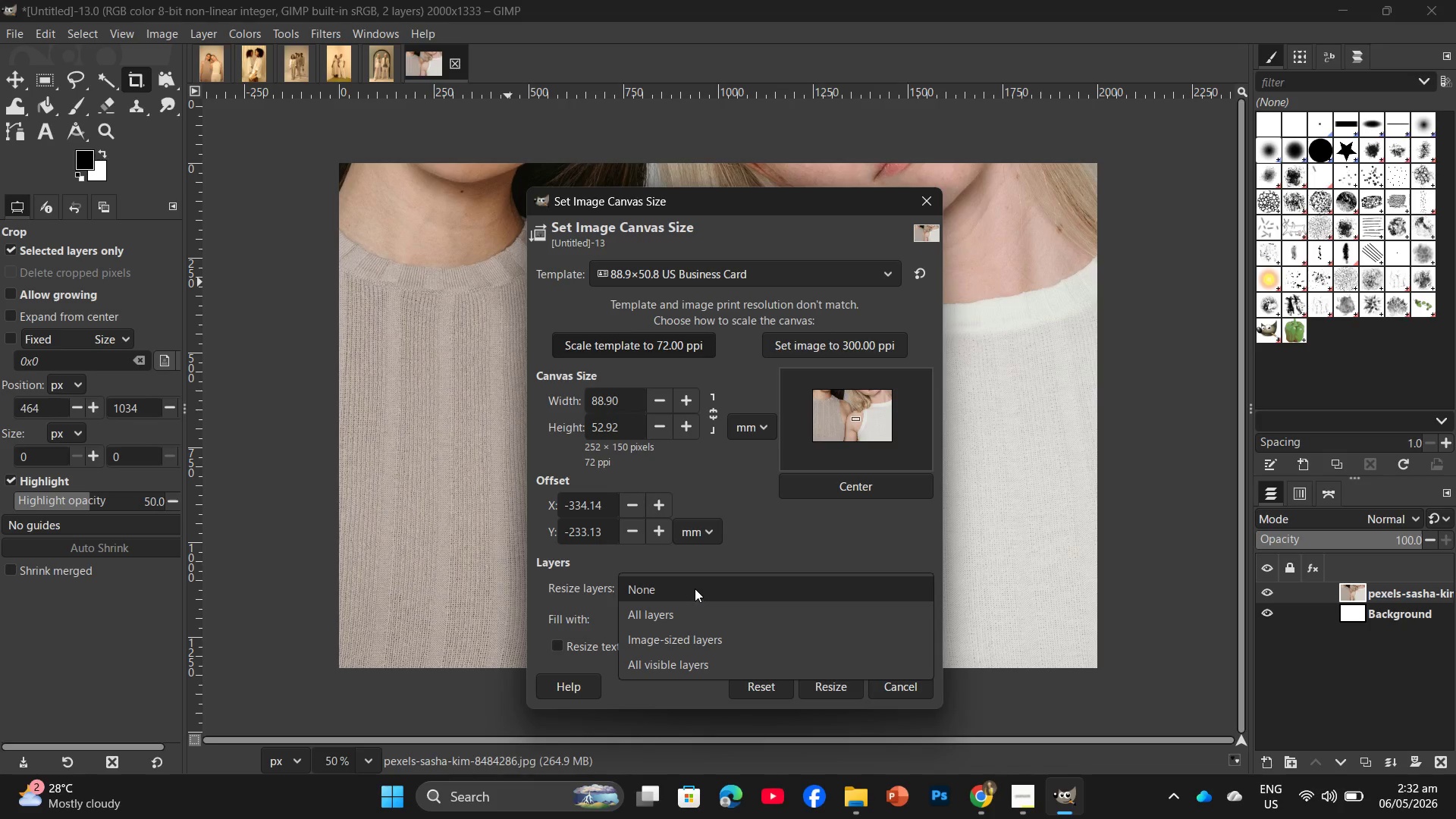 
left_click([695, 588])
 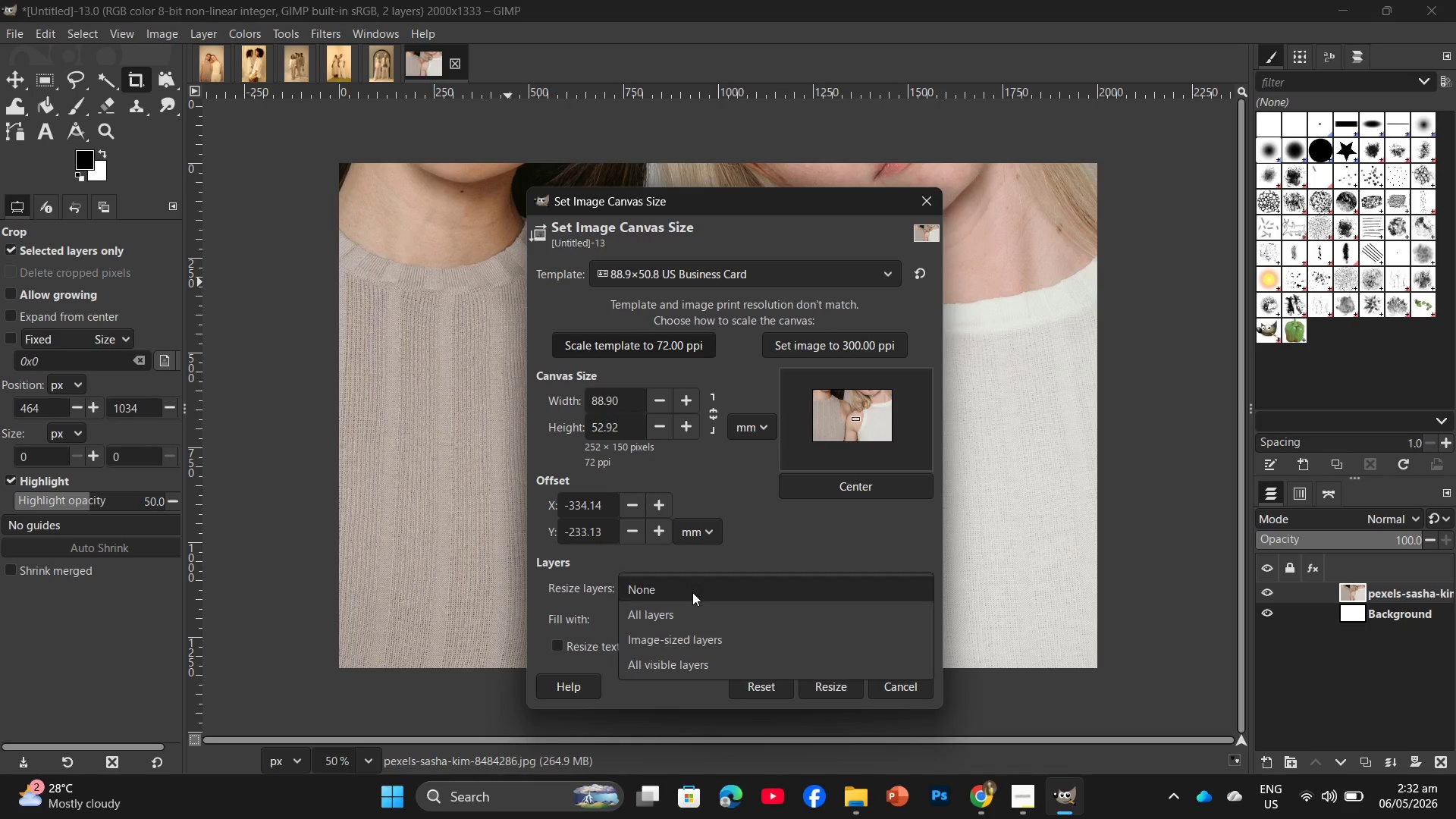 
double_click([688, 622])
 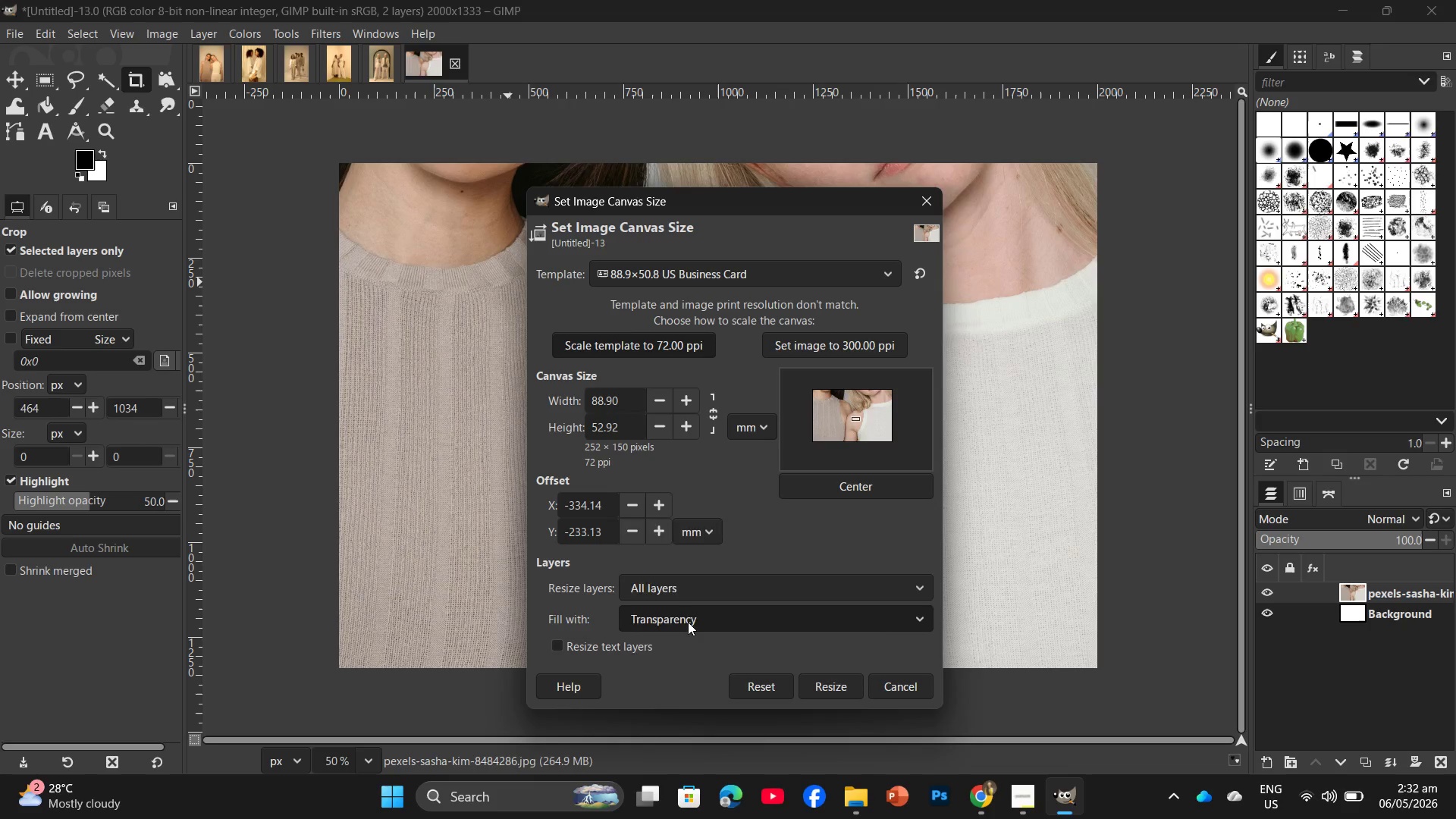 
left_click([688, 622])
 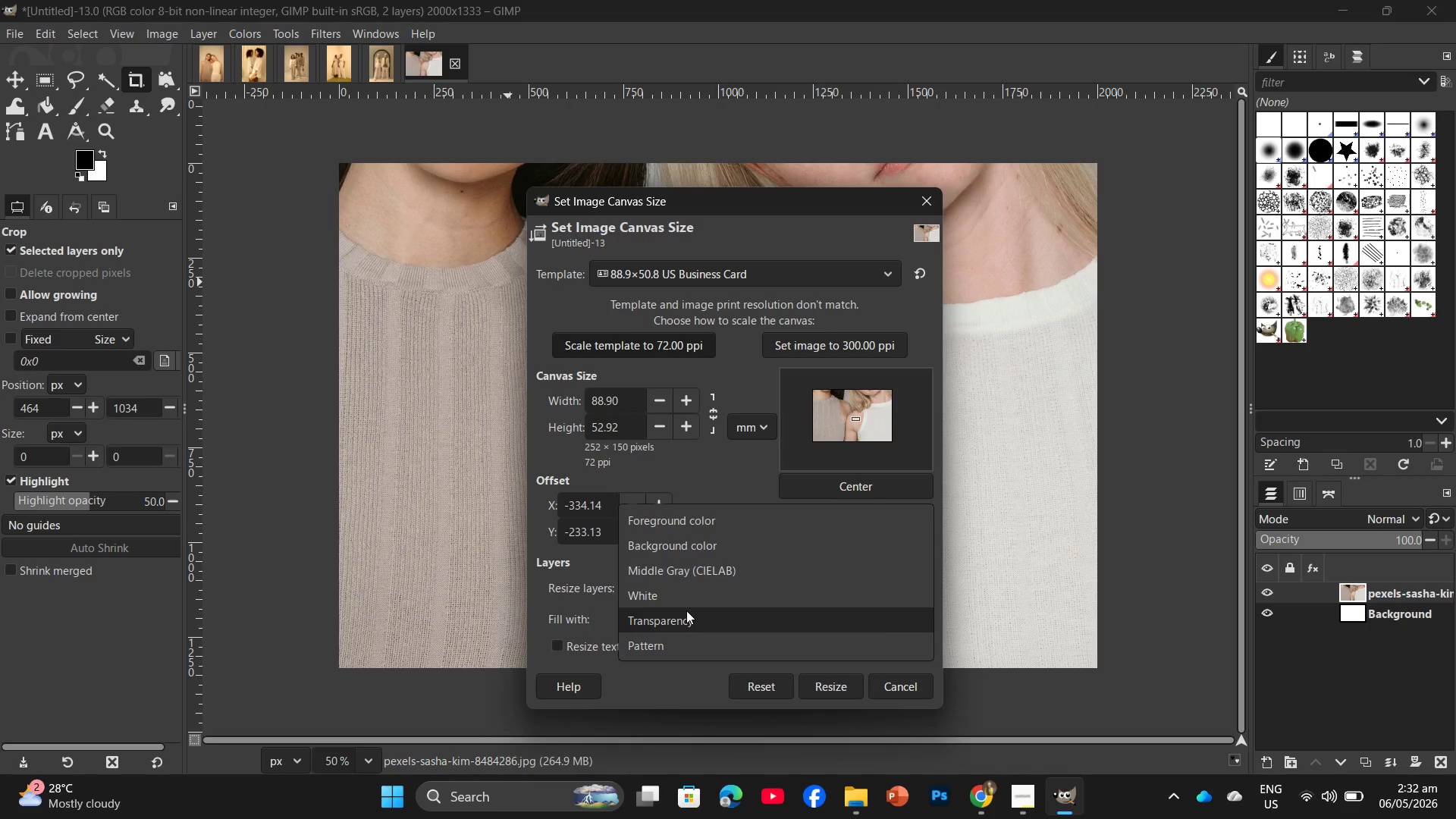 
left_click([686, 610])
 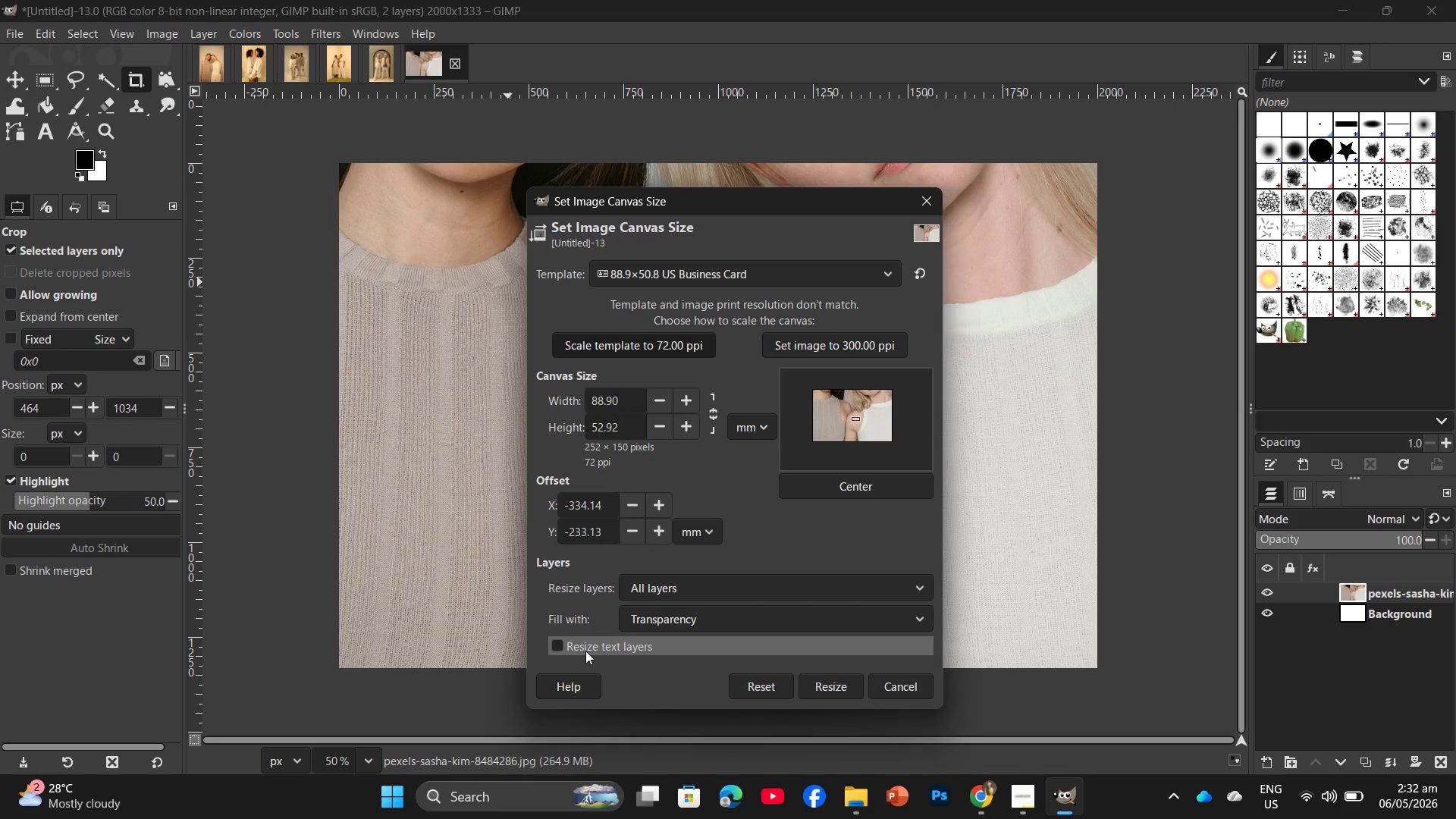 
left_click([583, 651])
 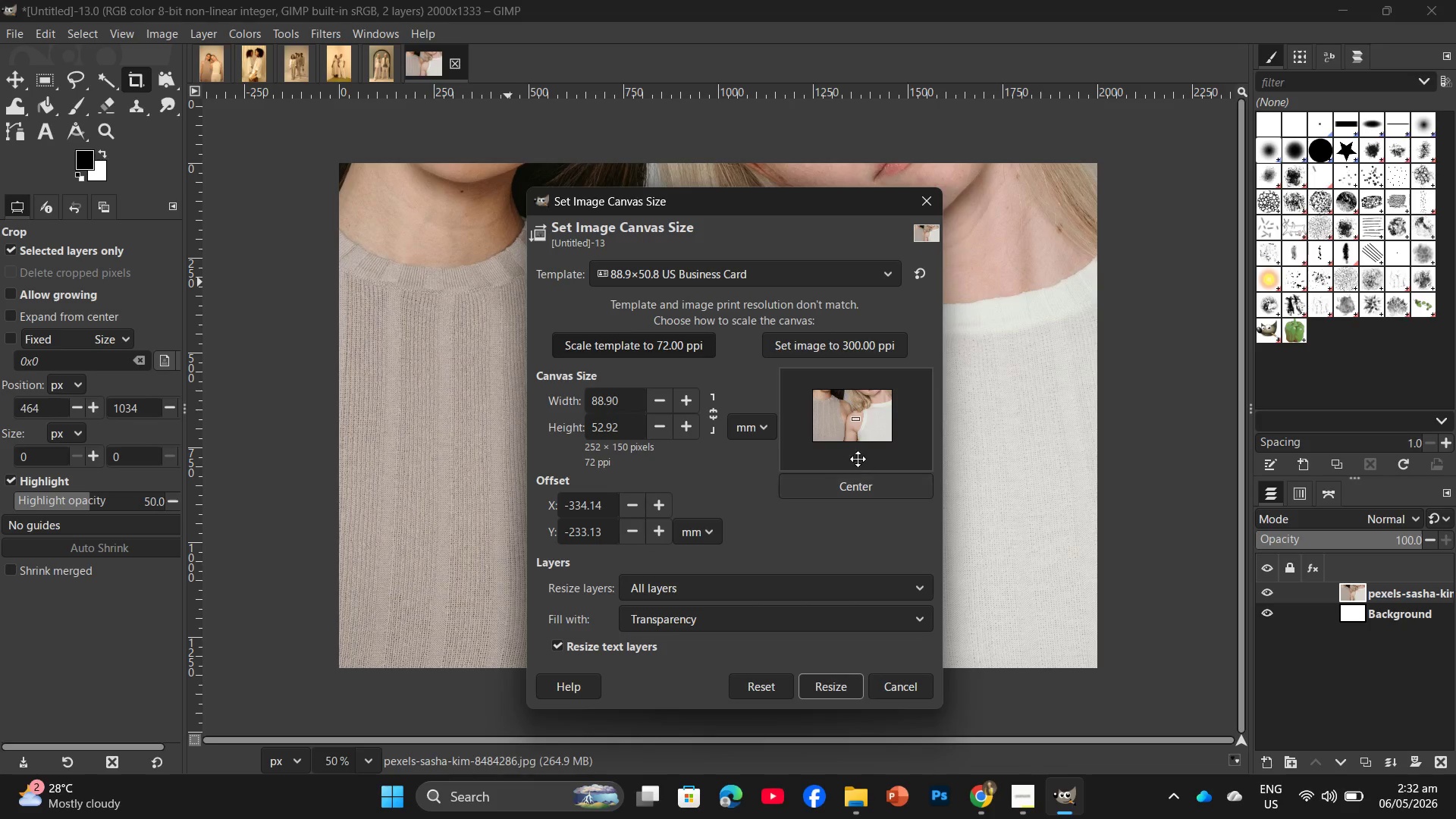 
left_click_drag(start_coordinate=[860, 435], to_coordinate=[829, 472])
 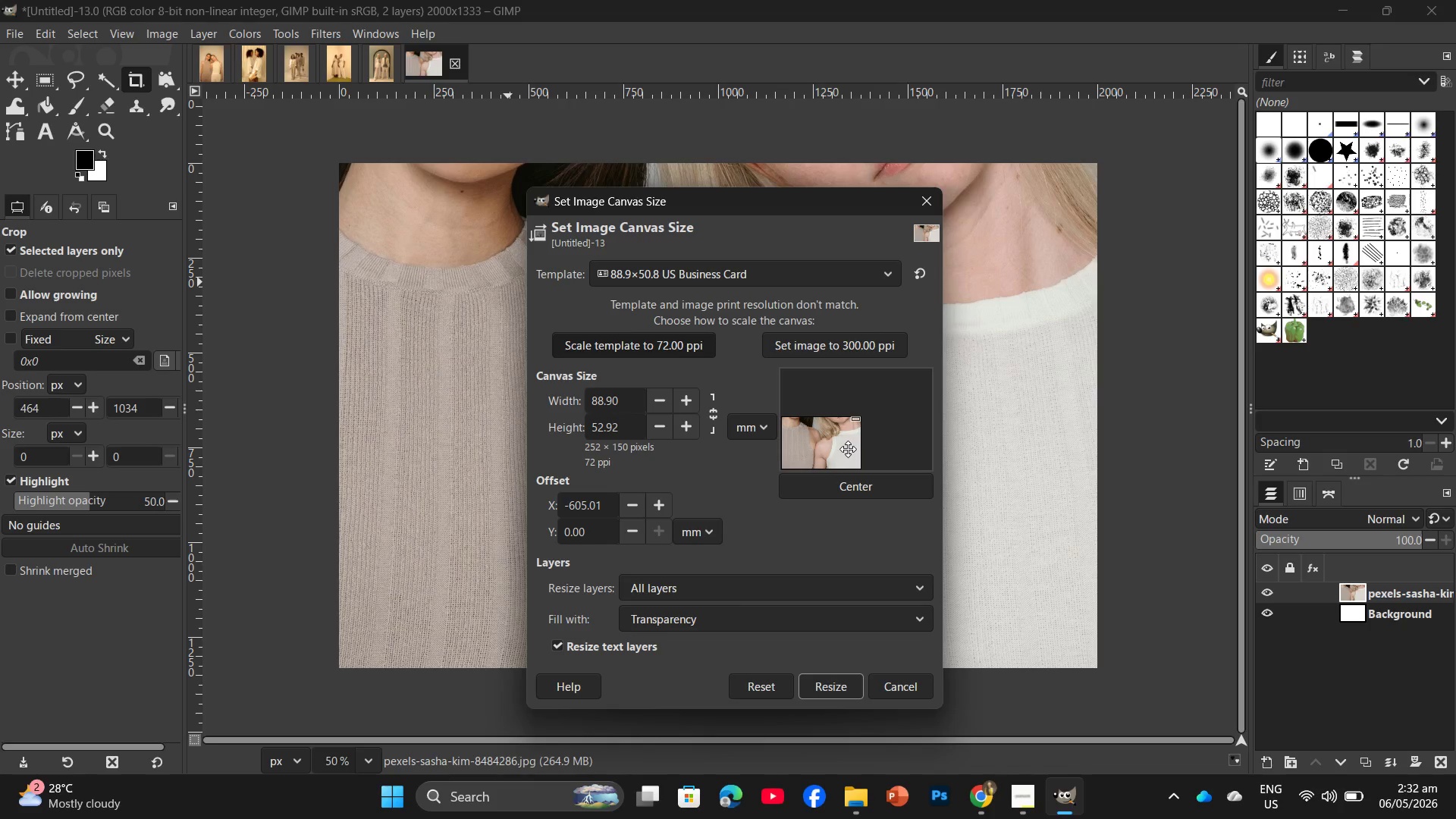 
left_click_drag(start_coordinate=[848, 450], to_coordinate=[868, 432])
 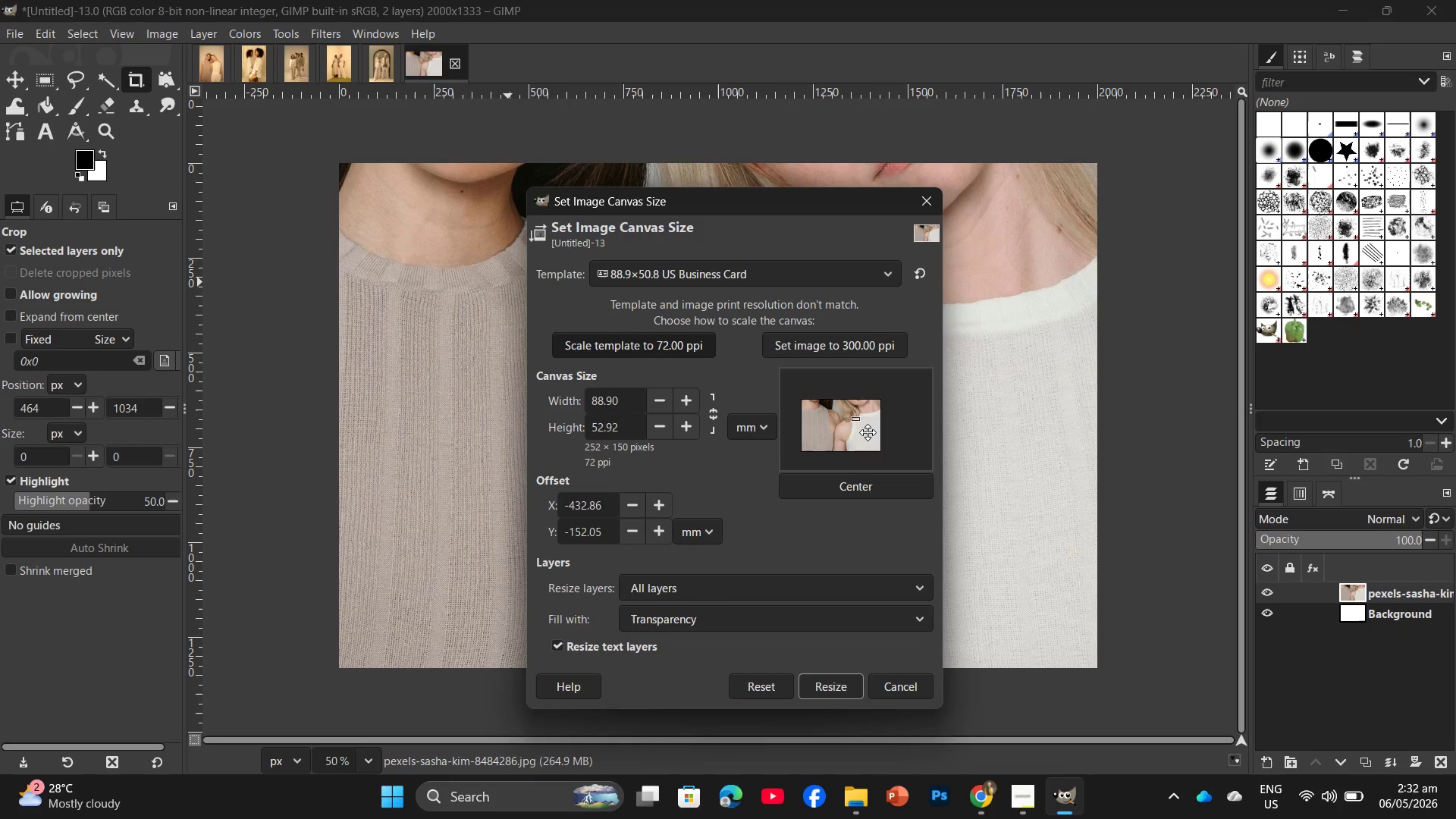 
double_click([868, 432])
 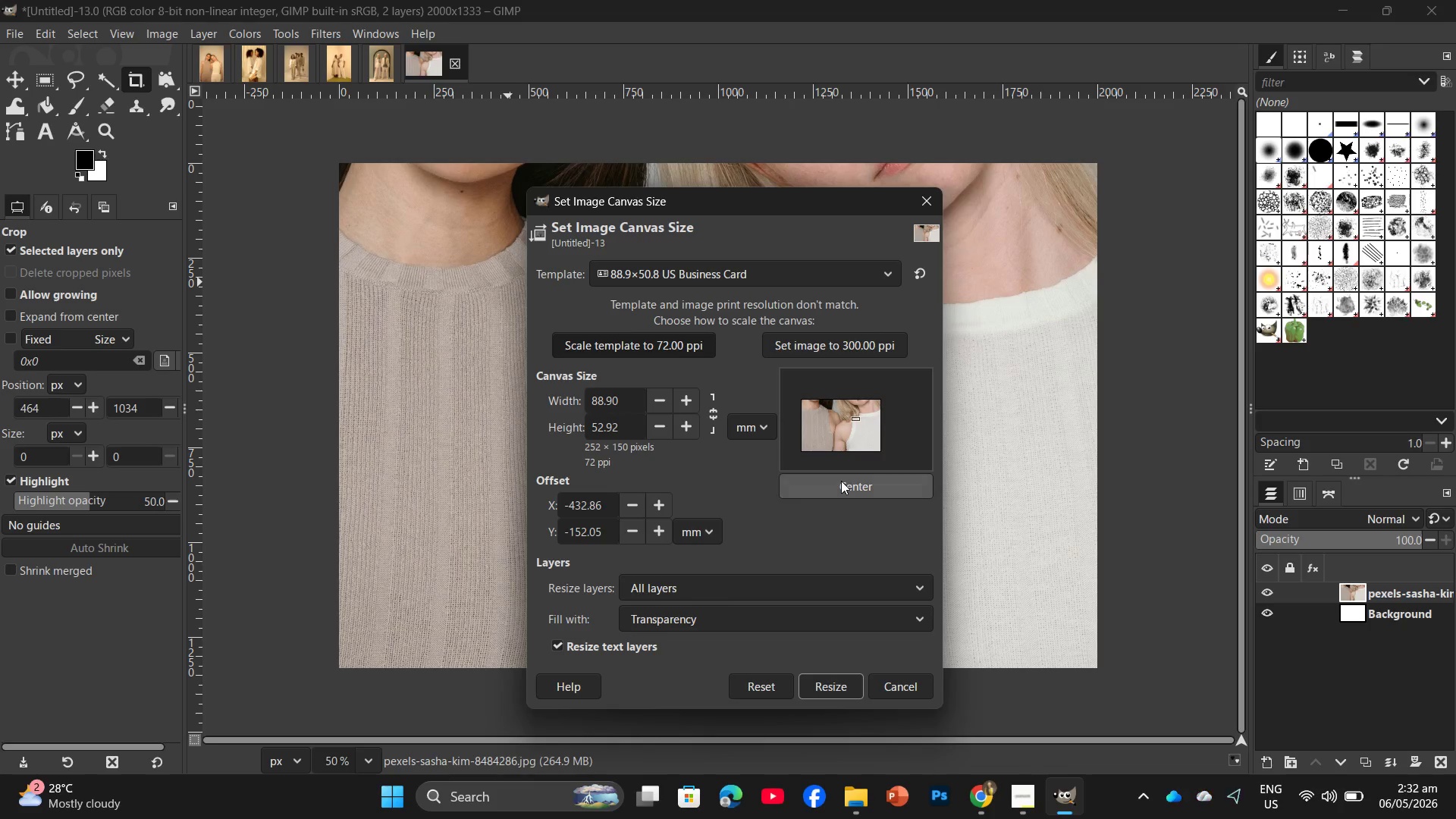 
left_click([841, 481])
 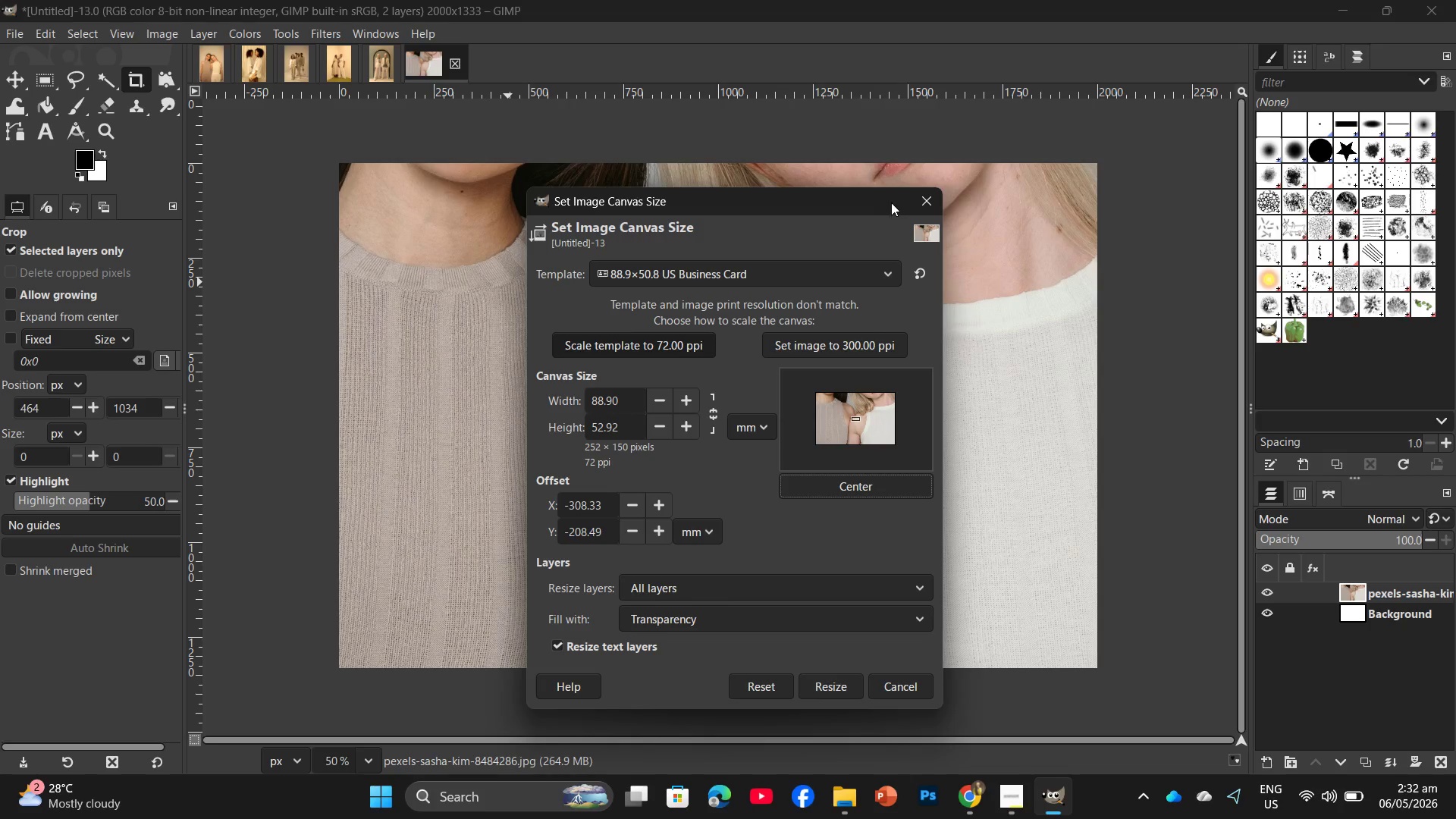 
left_click([915, 206])
 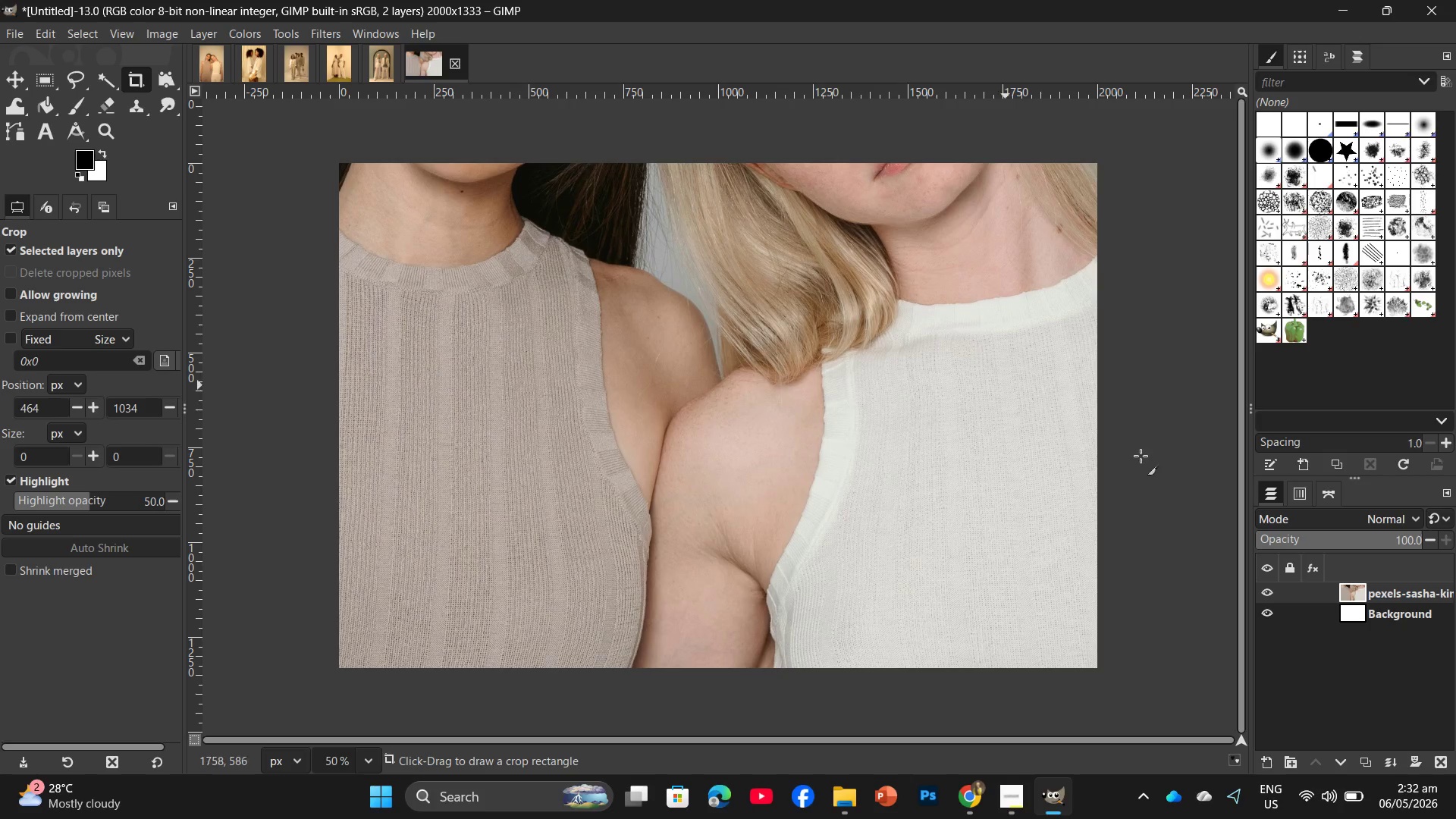 
scroll: coordinate [1367, 585], scroll_direction: down, amount: 12.0
 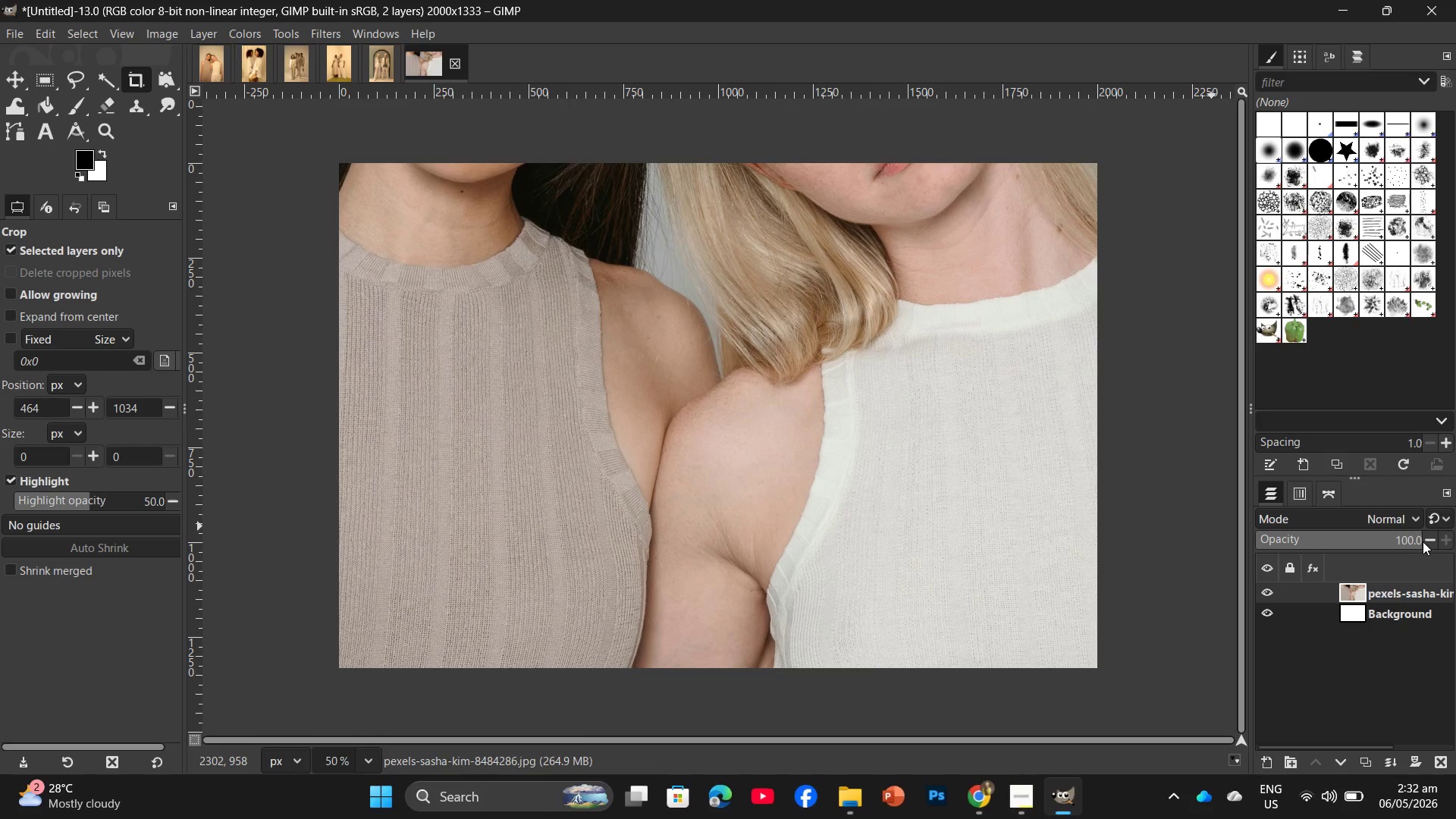 
double_click([1423, 541])
 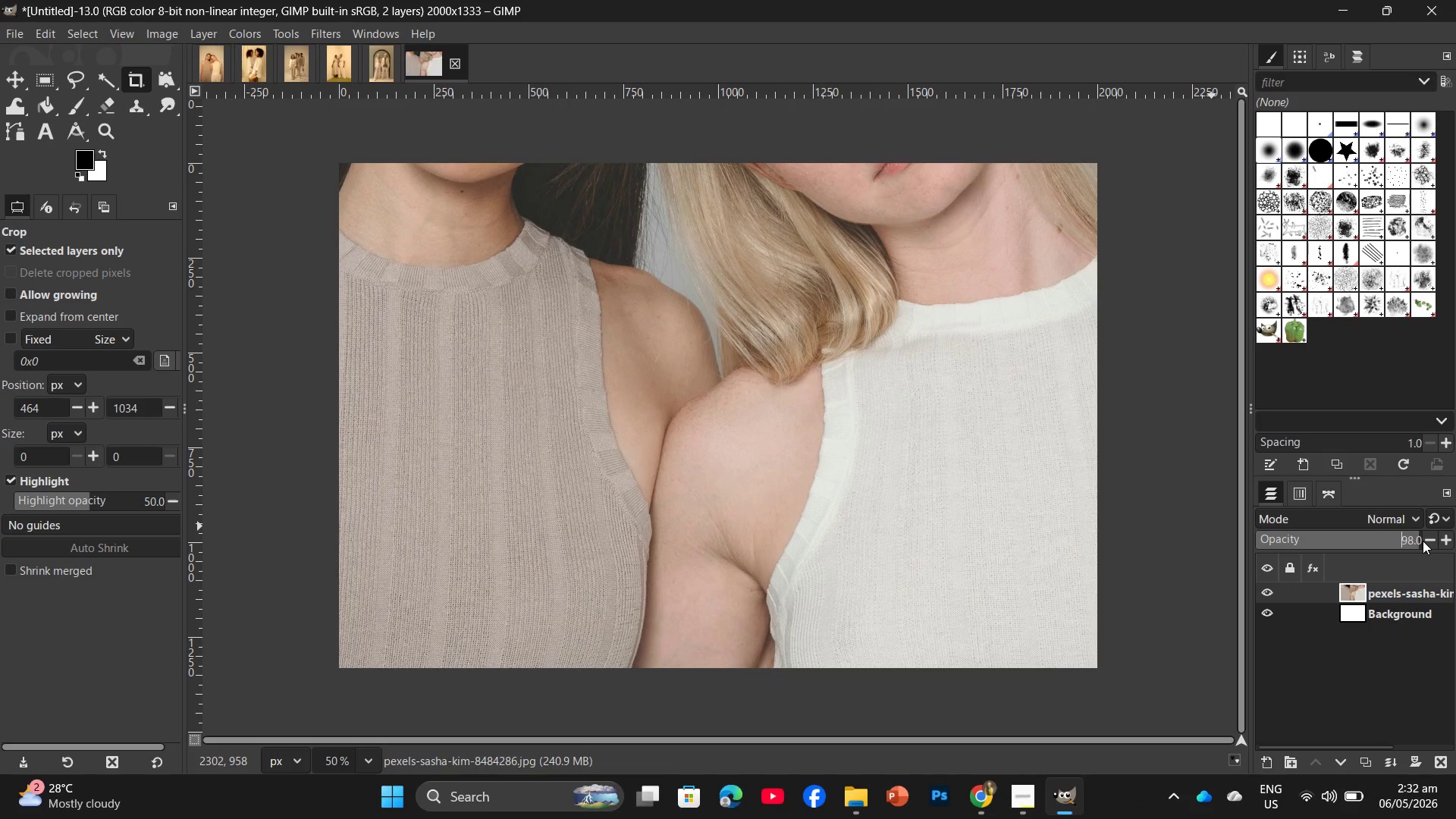 
triple_click([1423, 541])
 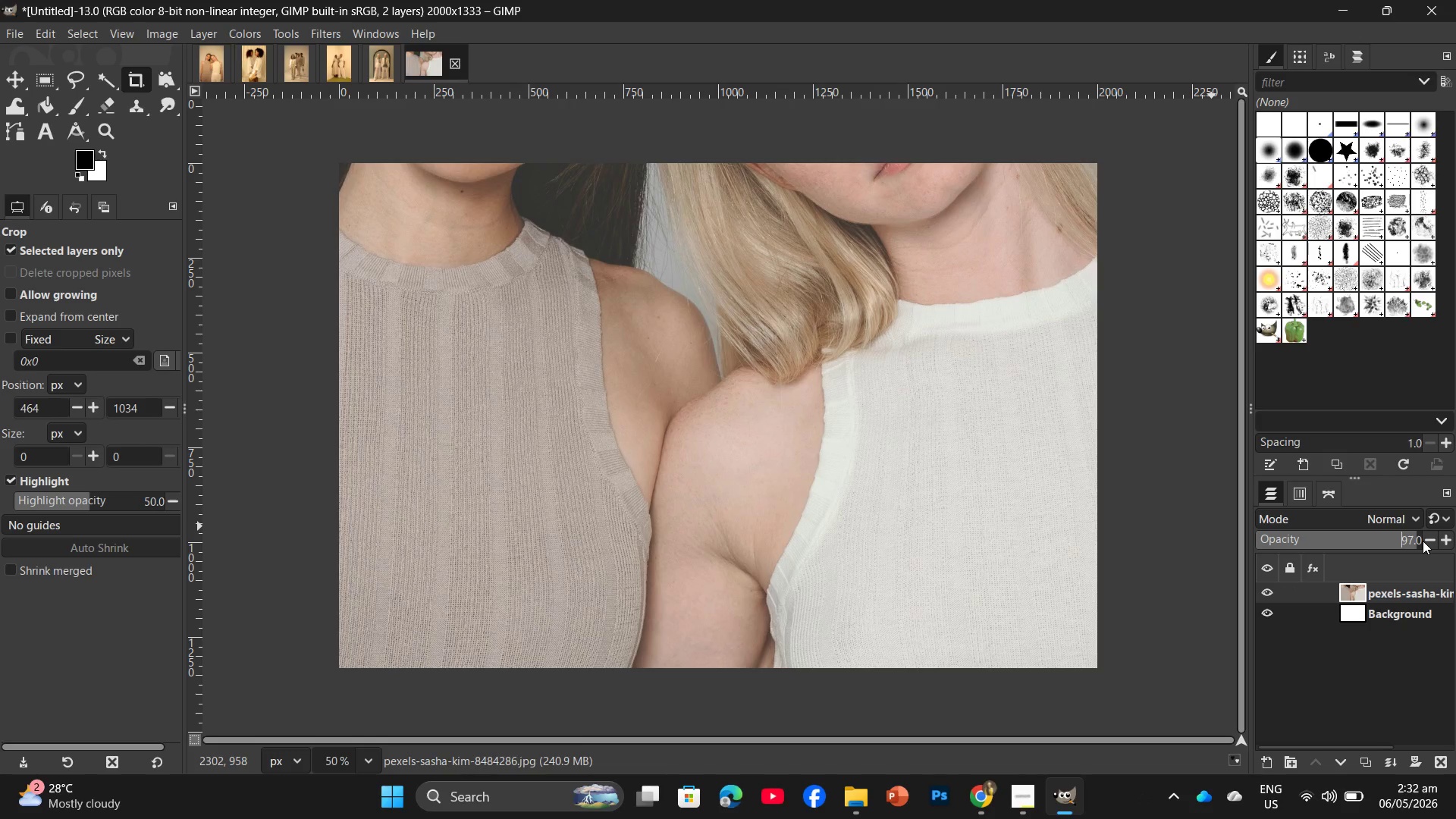 
triple_click([1423, 541])
 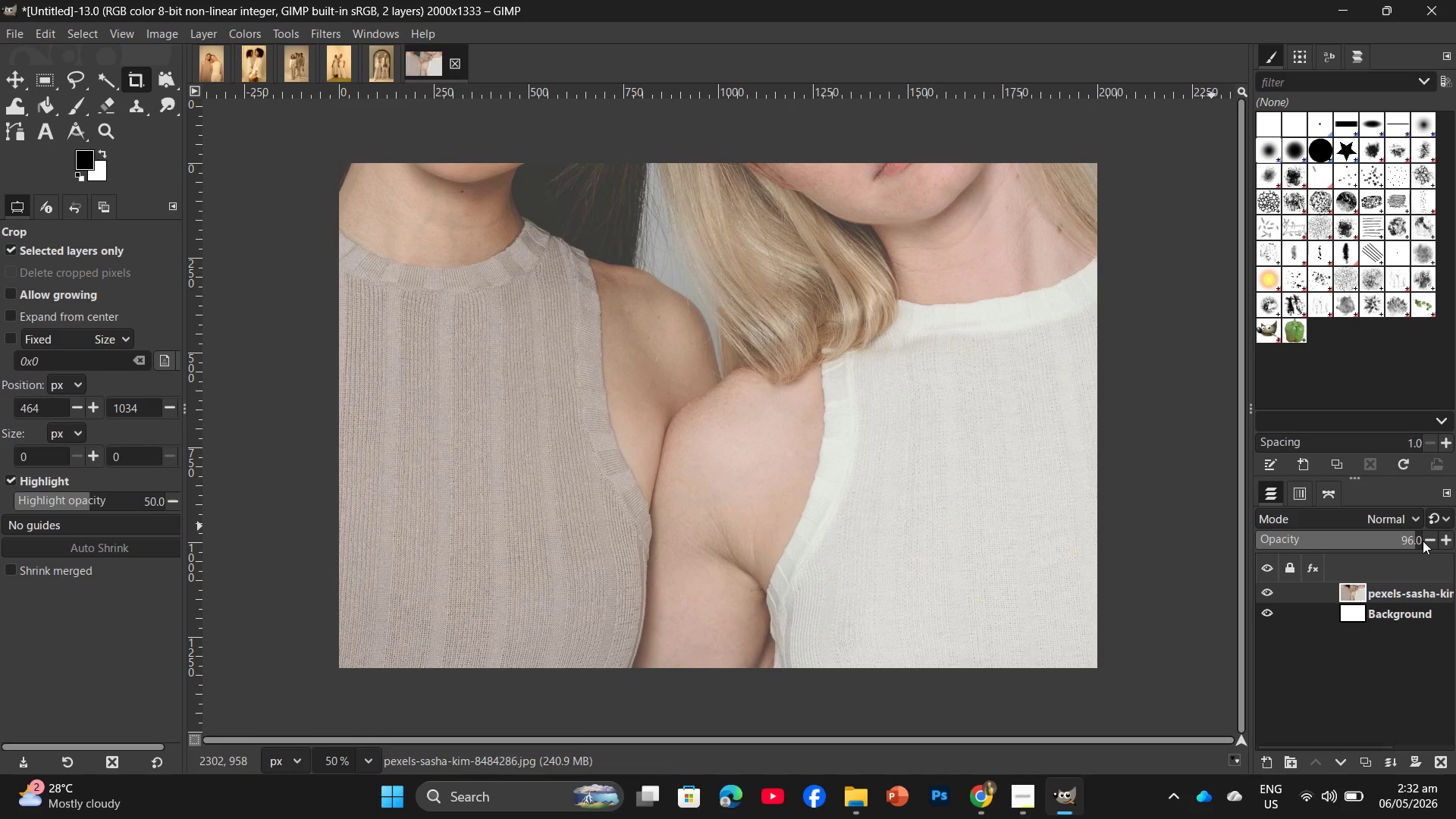 
triple_click([1423, 541])
 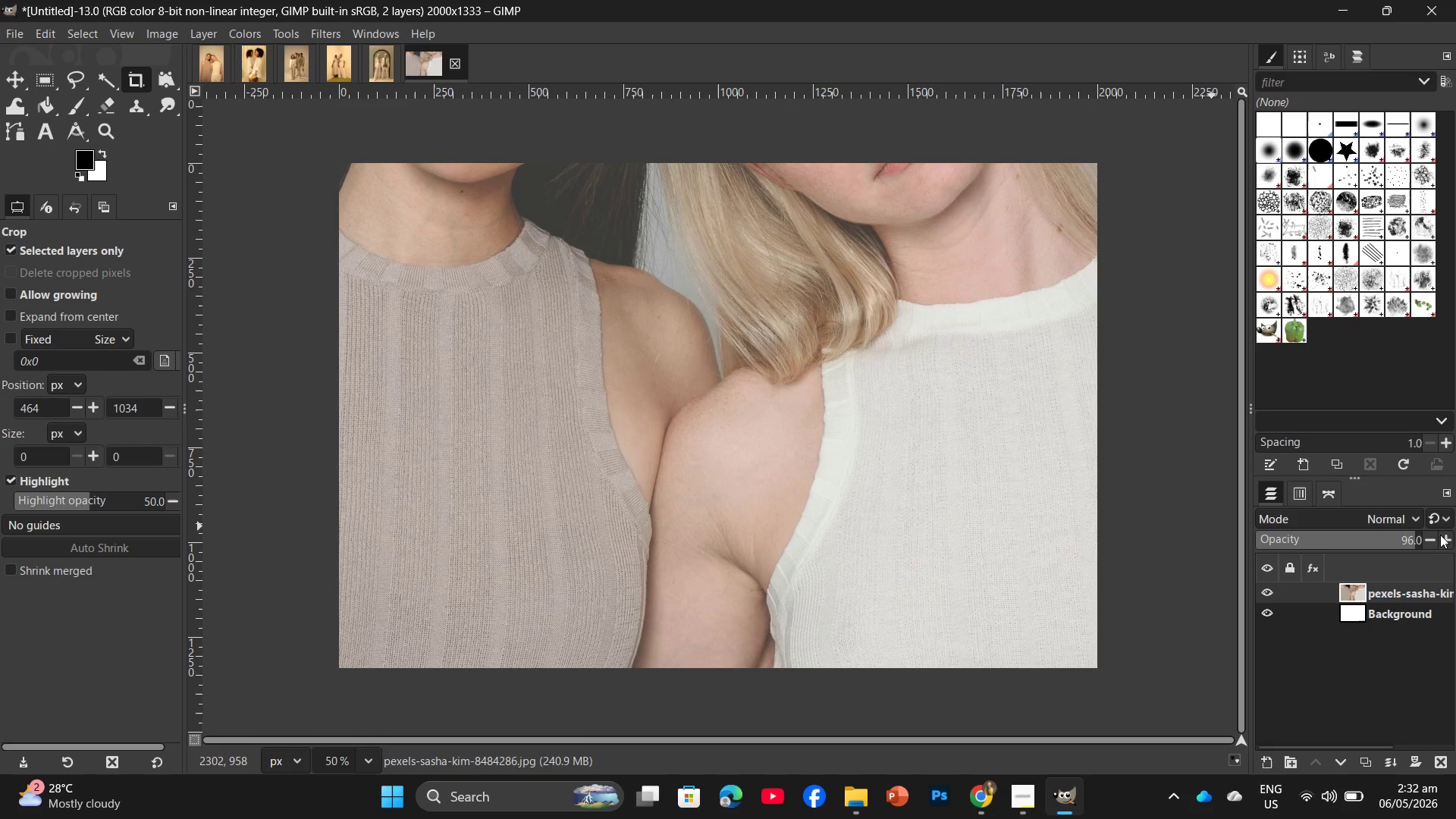 
double_click([1440, 535])
 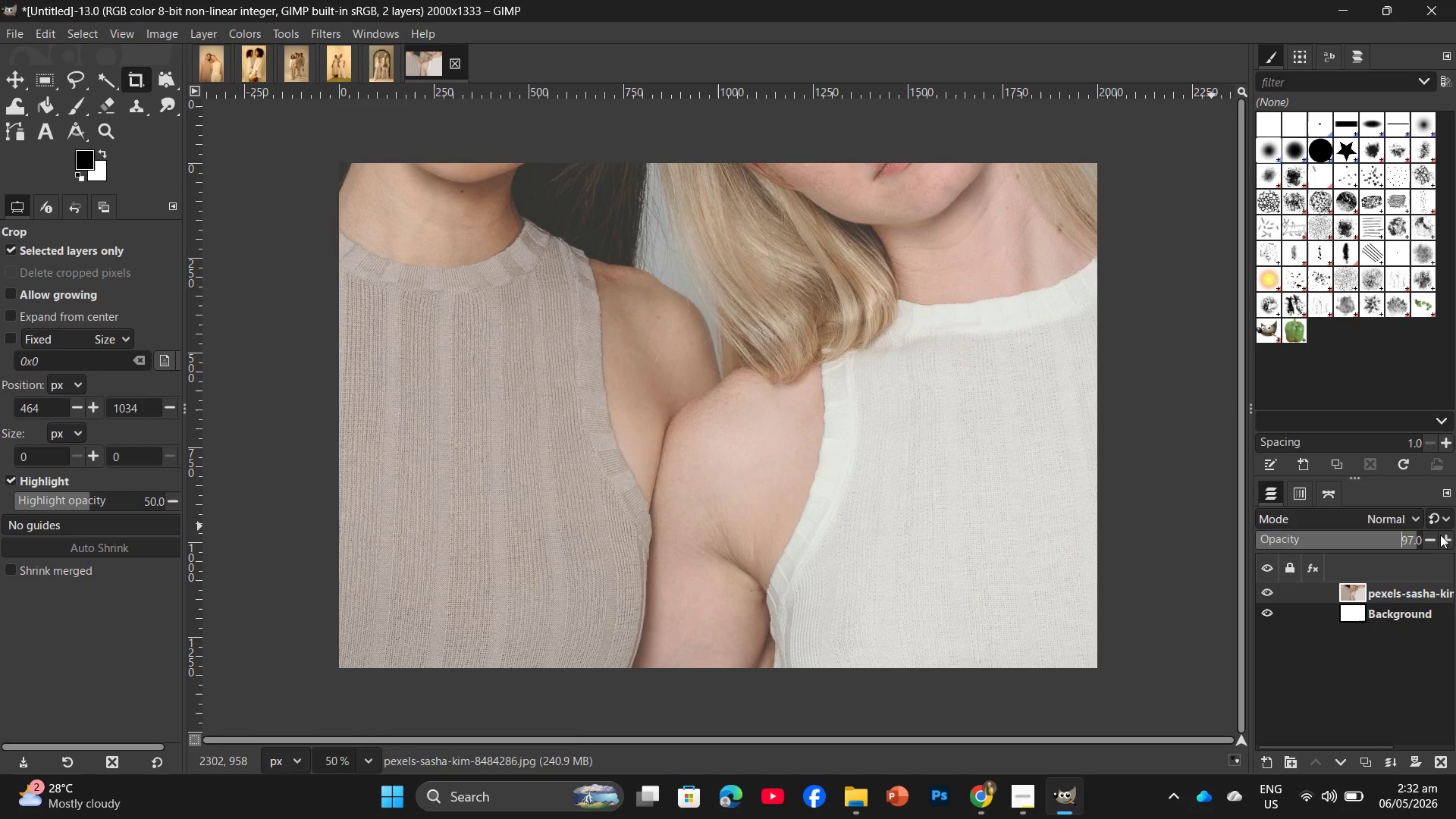 
triple_click([1440, 535])
 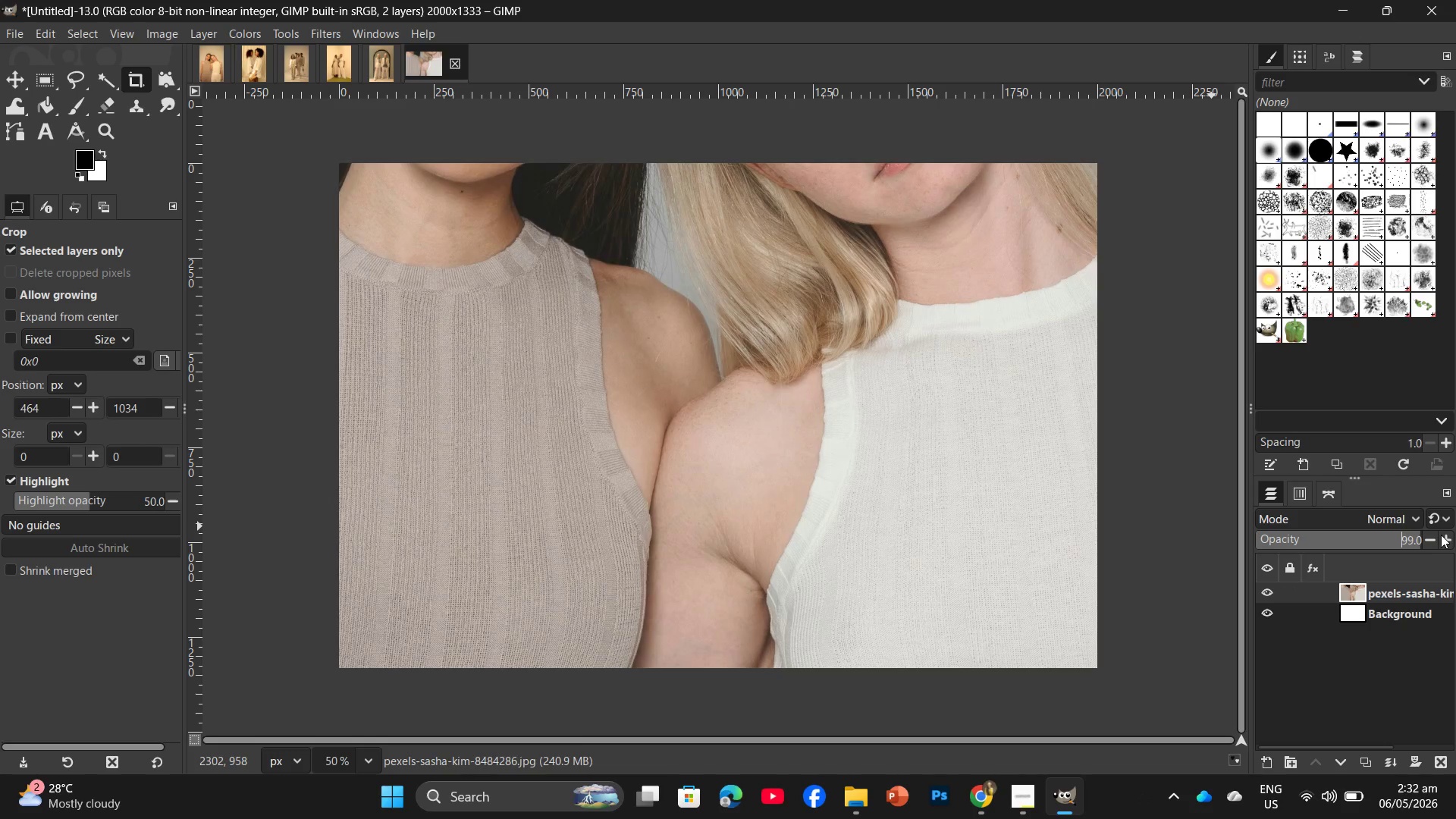 
triple_click([1441, 535])
 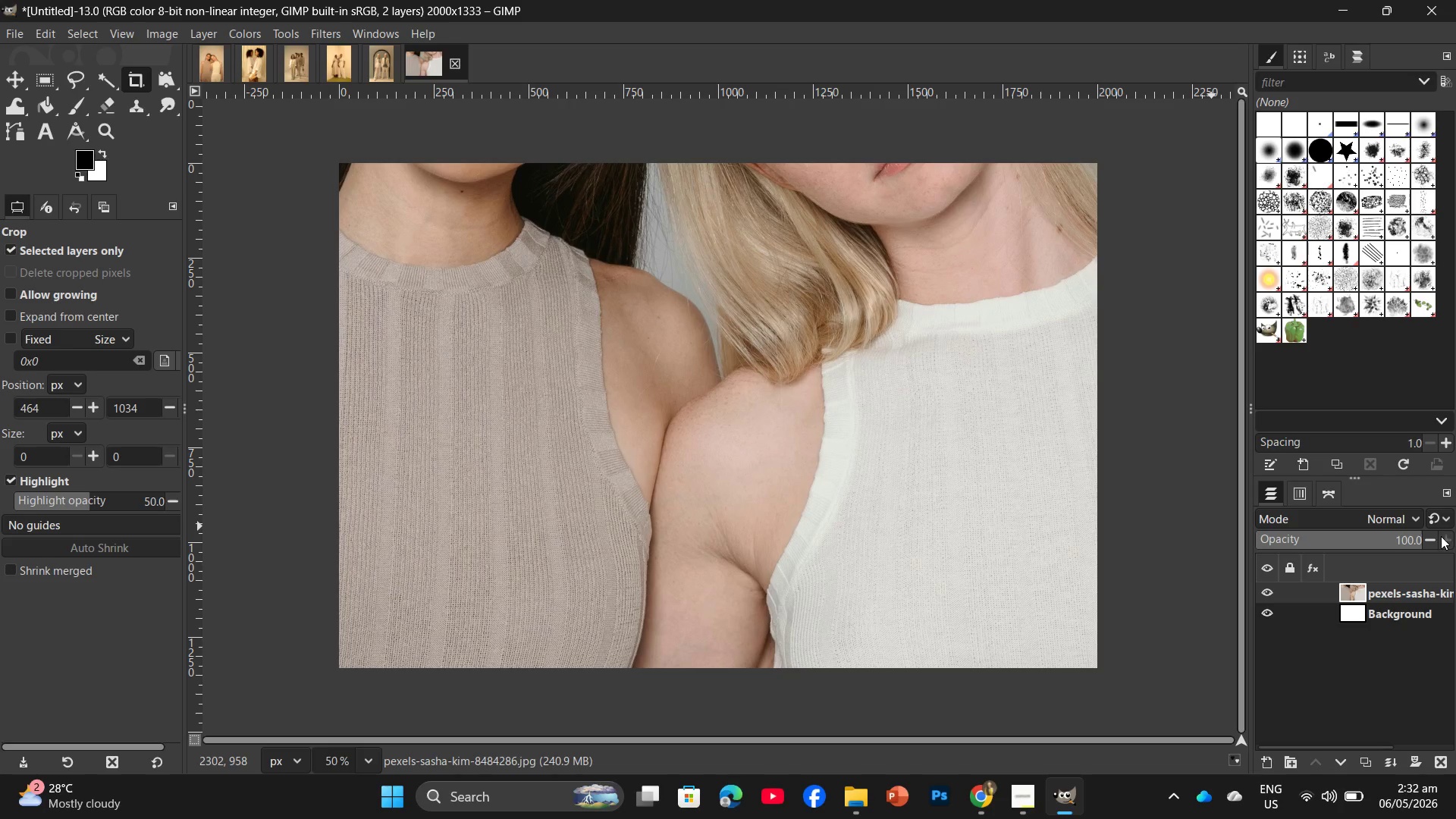 
triple_click([1441, 537])
 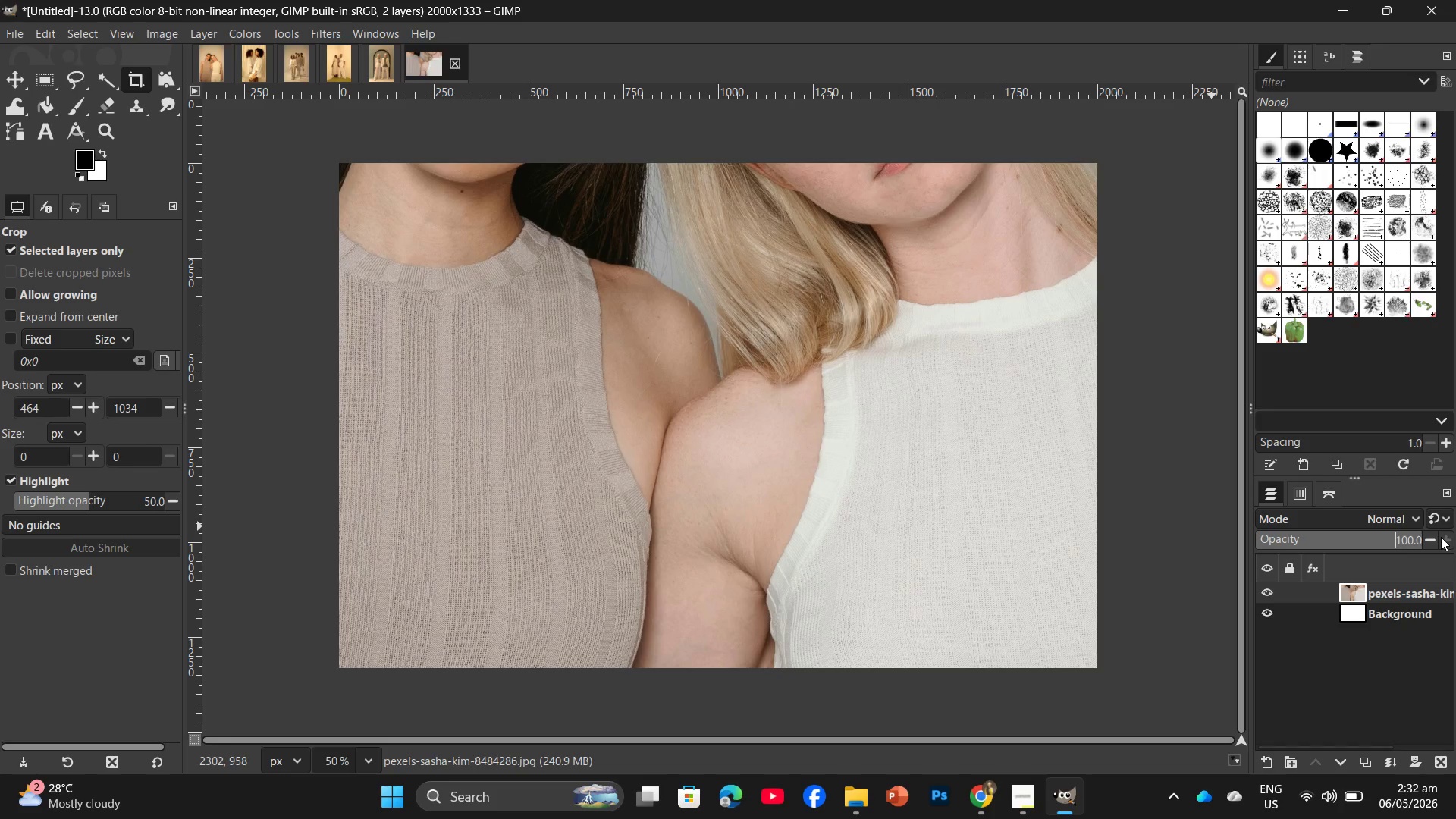 
triple_click([1441, 537])
 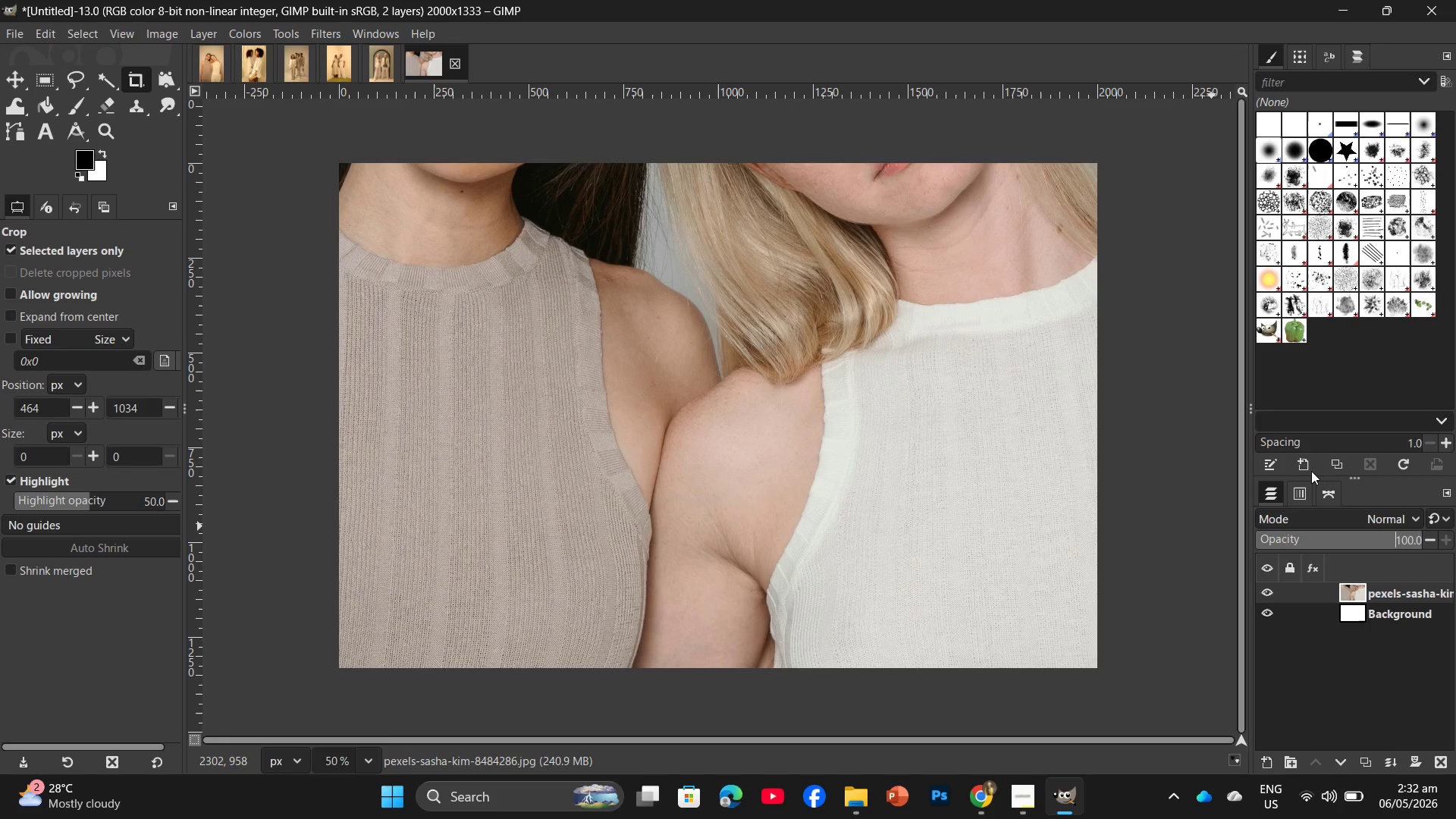 
left_click([1266, 469])
 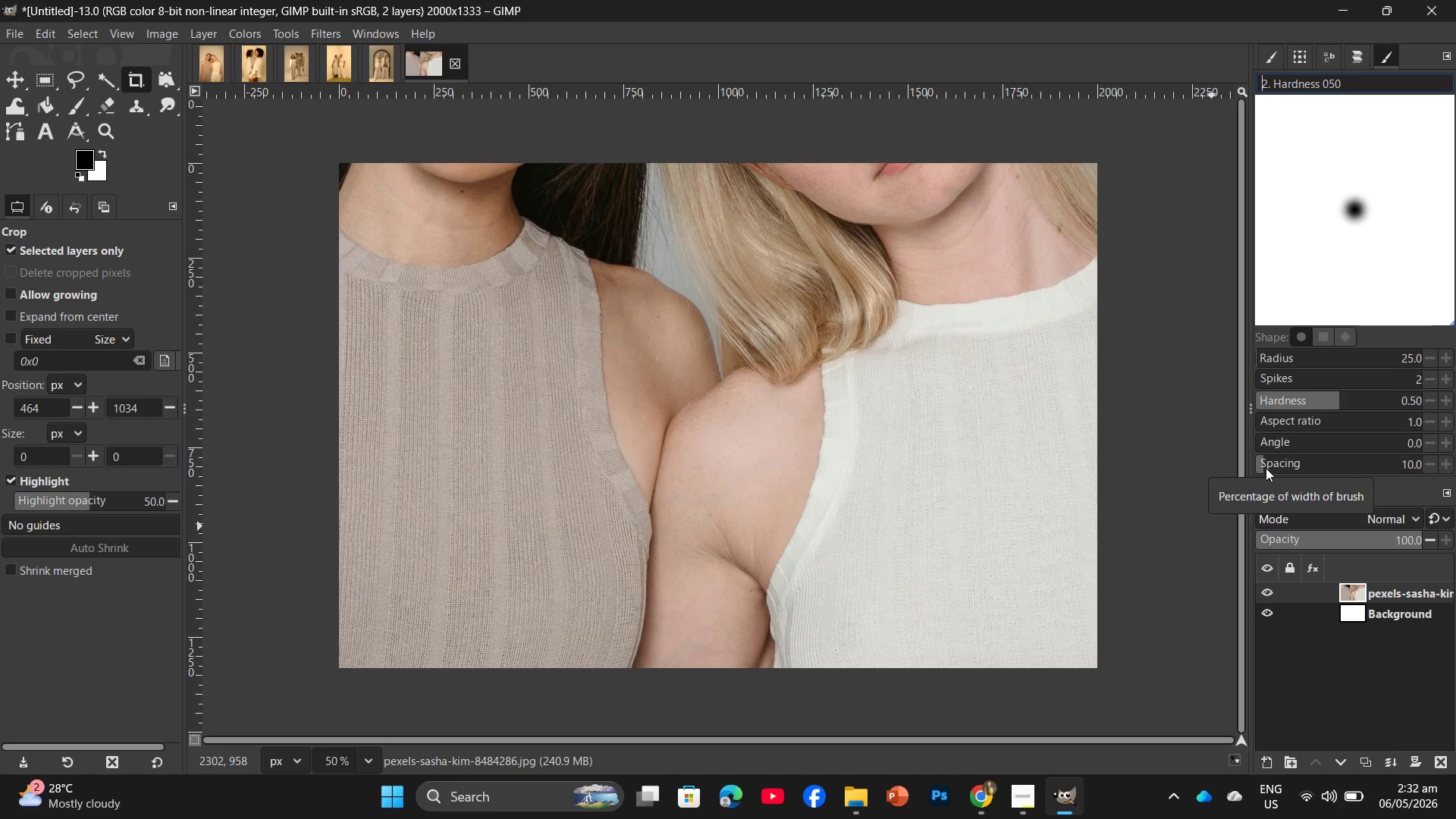 
left_click([1172, 484])
 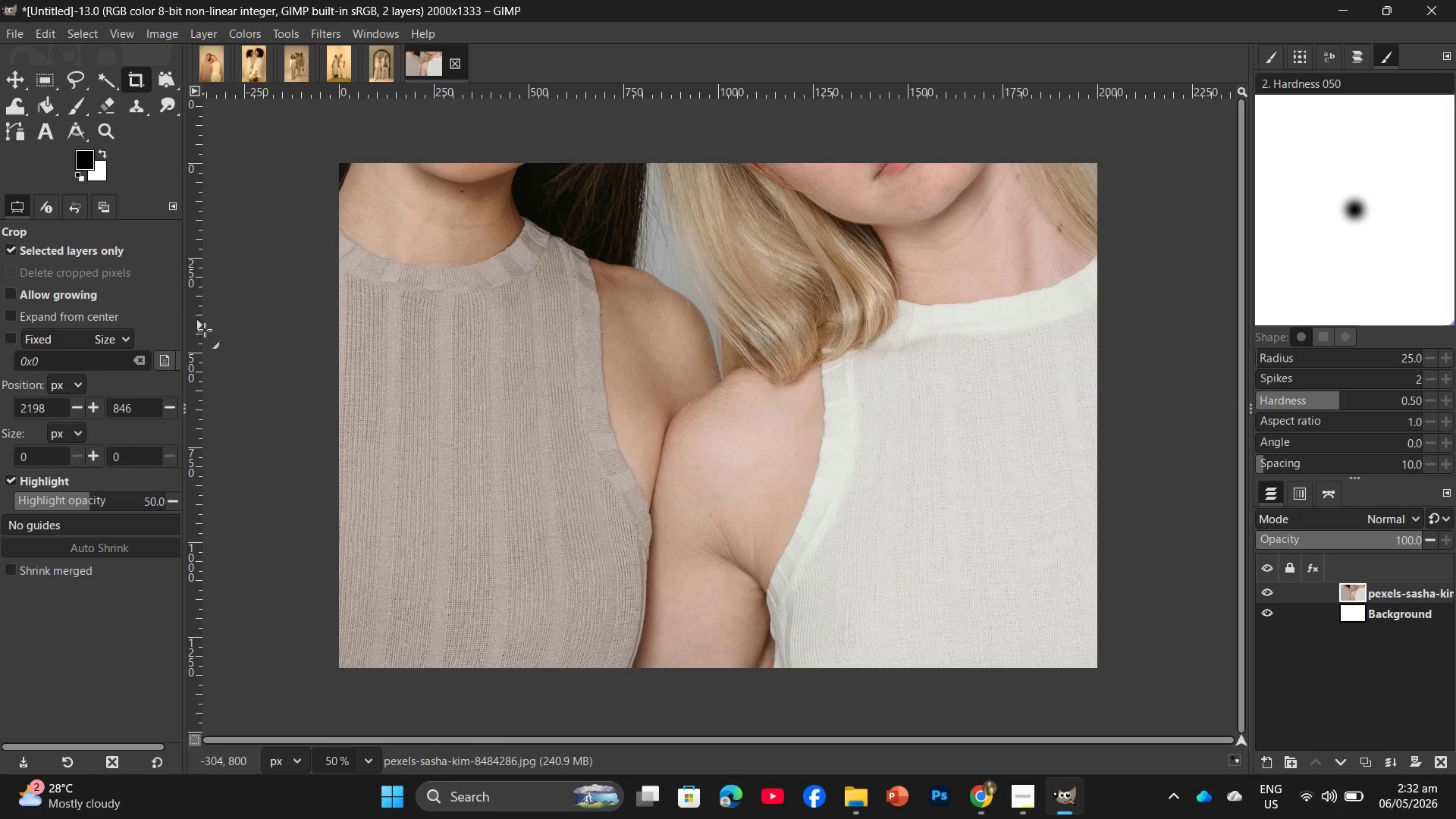 
left_click([252, 333])
 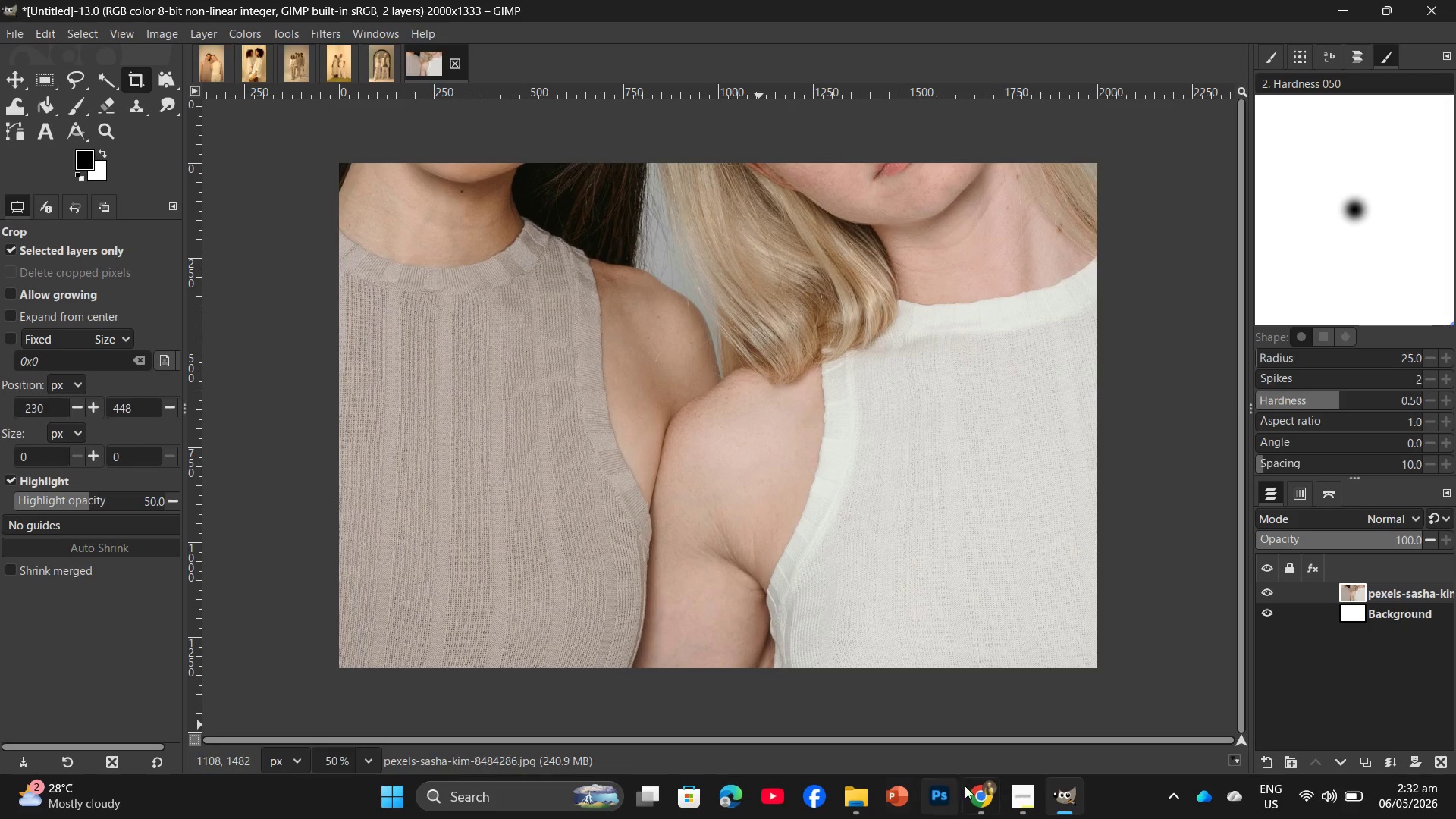 
left_click([1012, 795])